 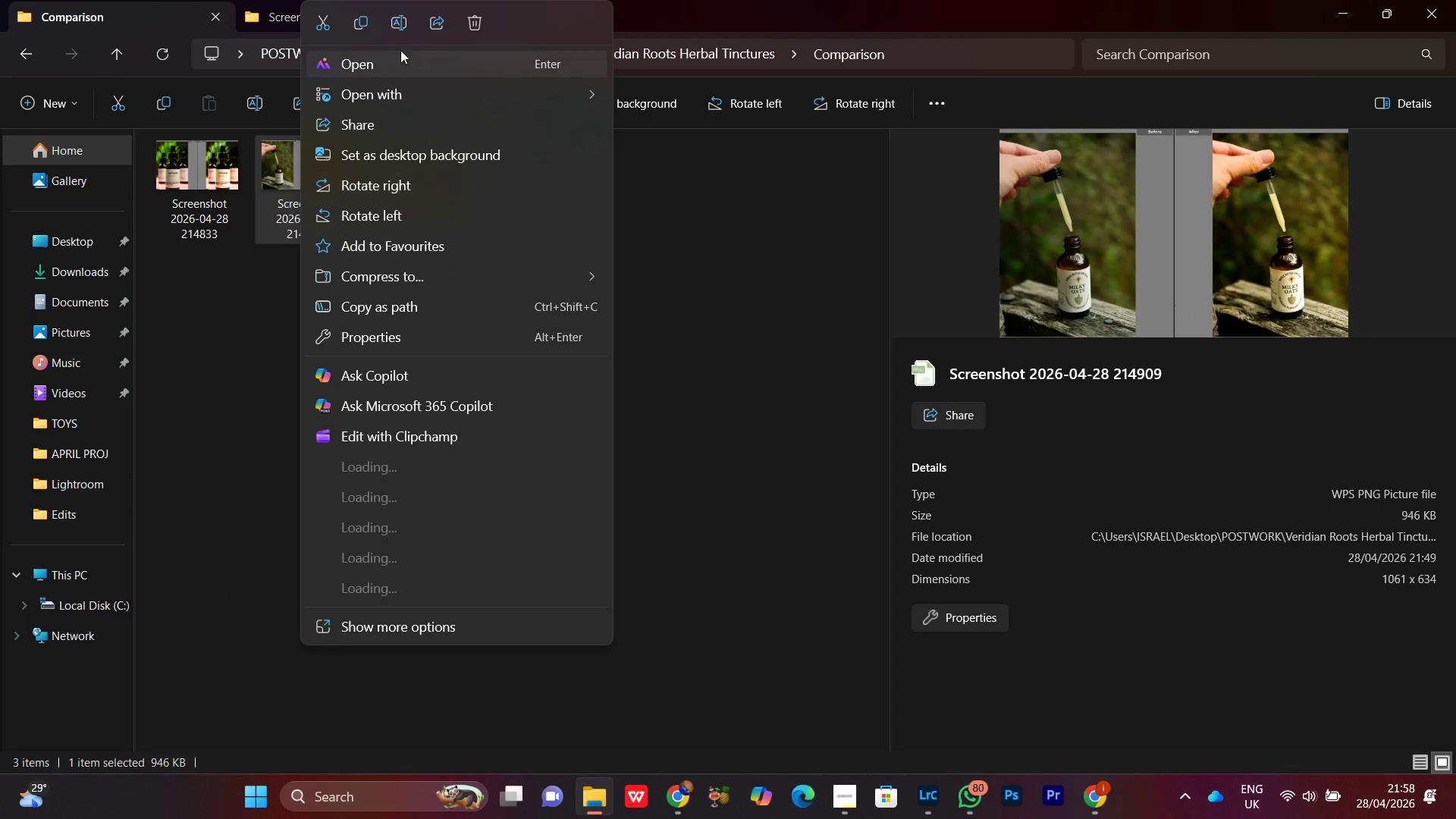 
left_click([400, 25])
 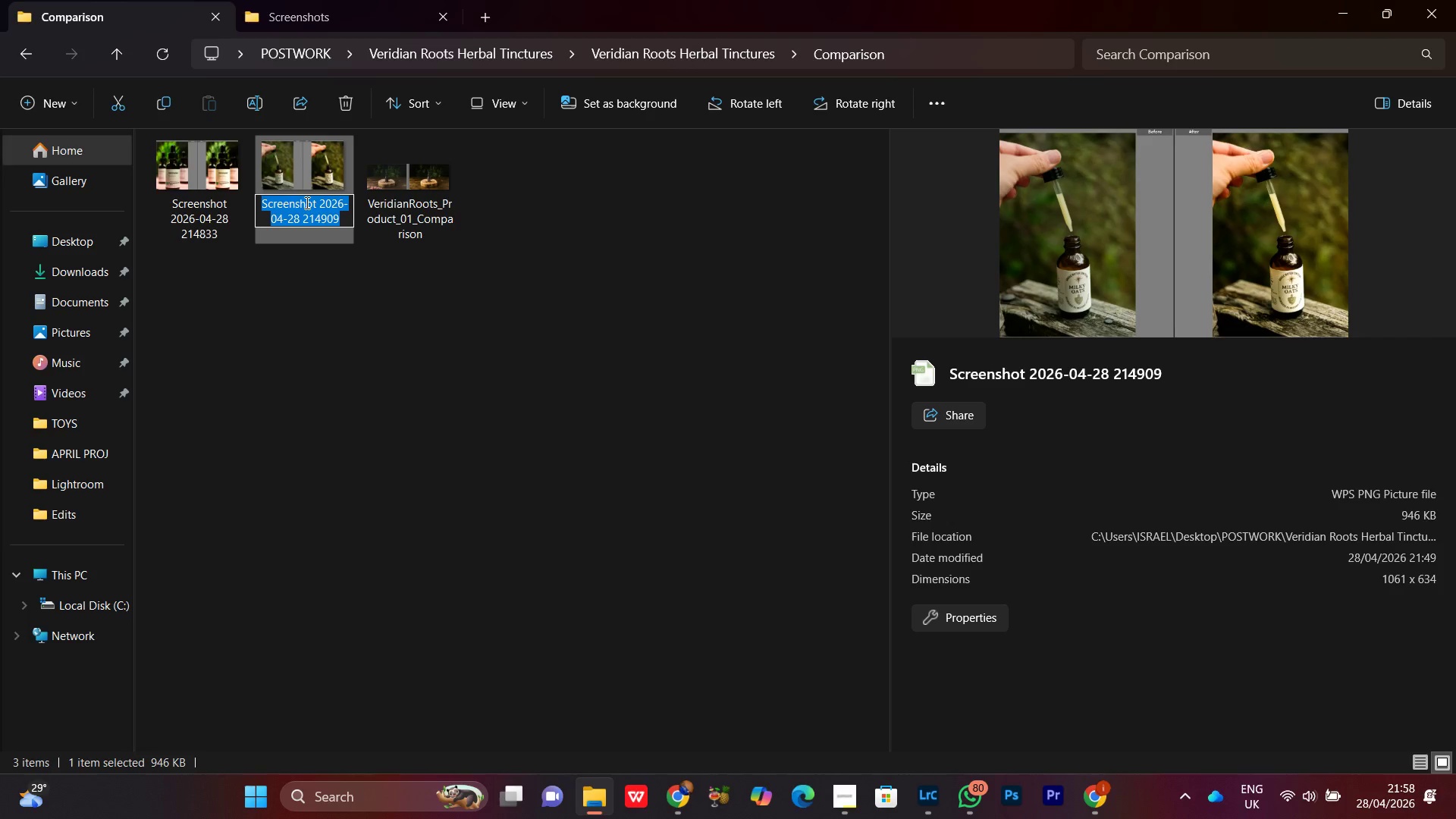 
right_click([306, 202])
 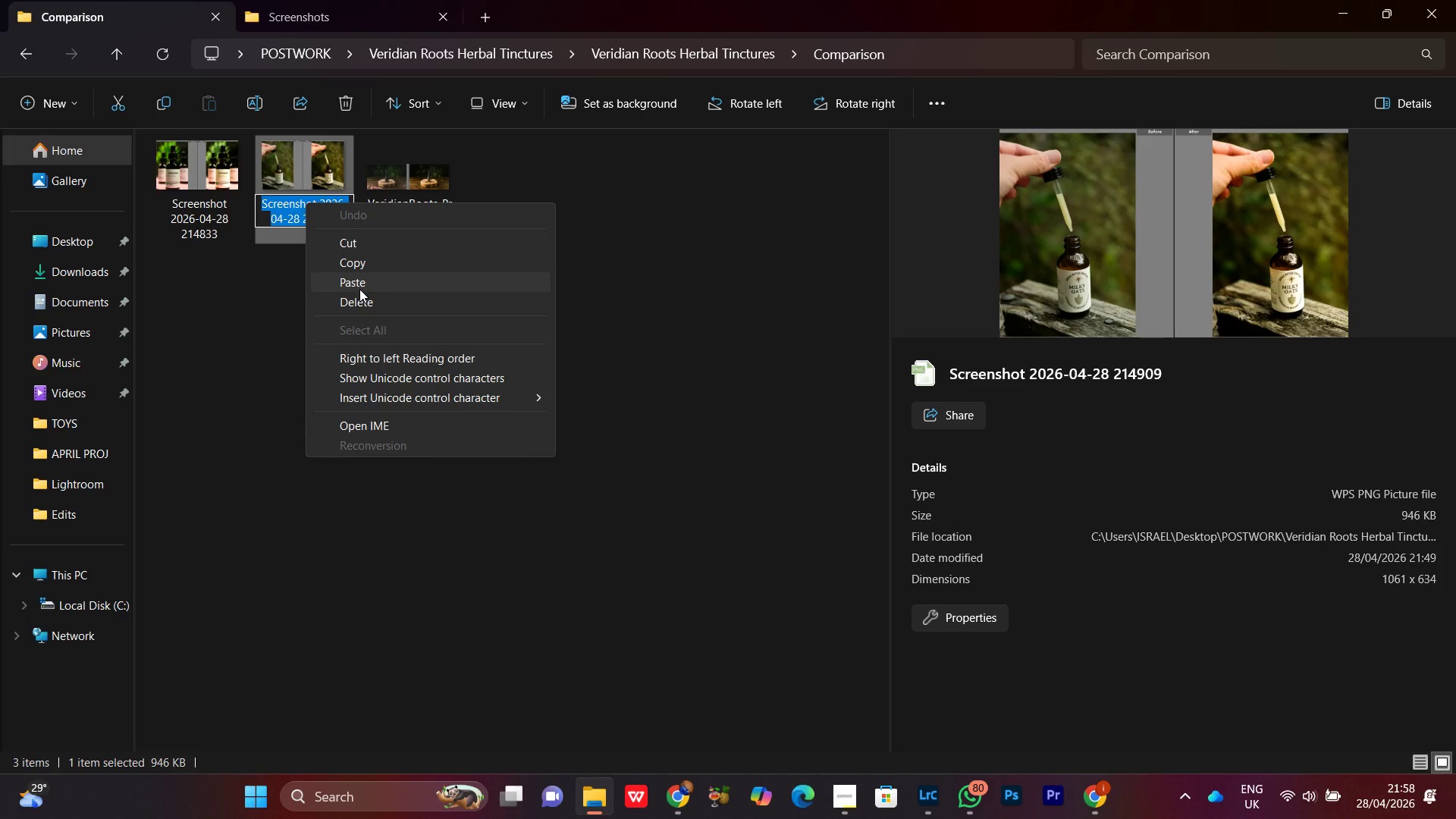 
left_click([359, 288])
 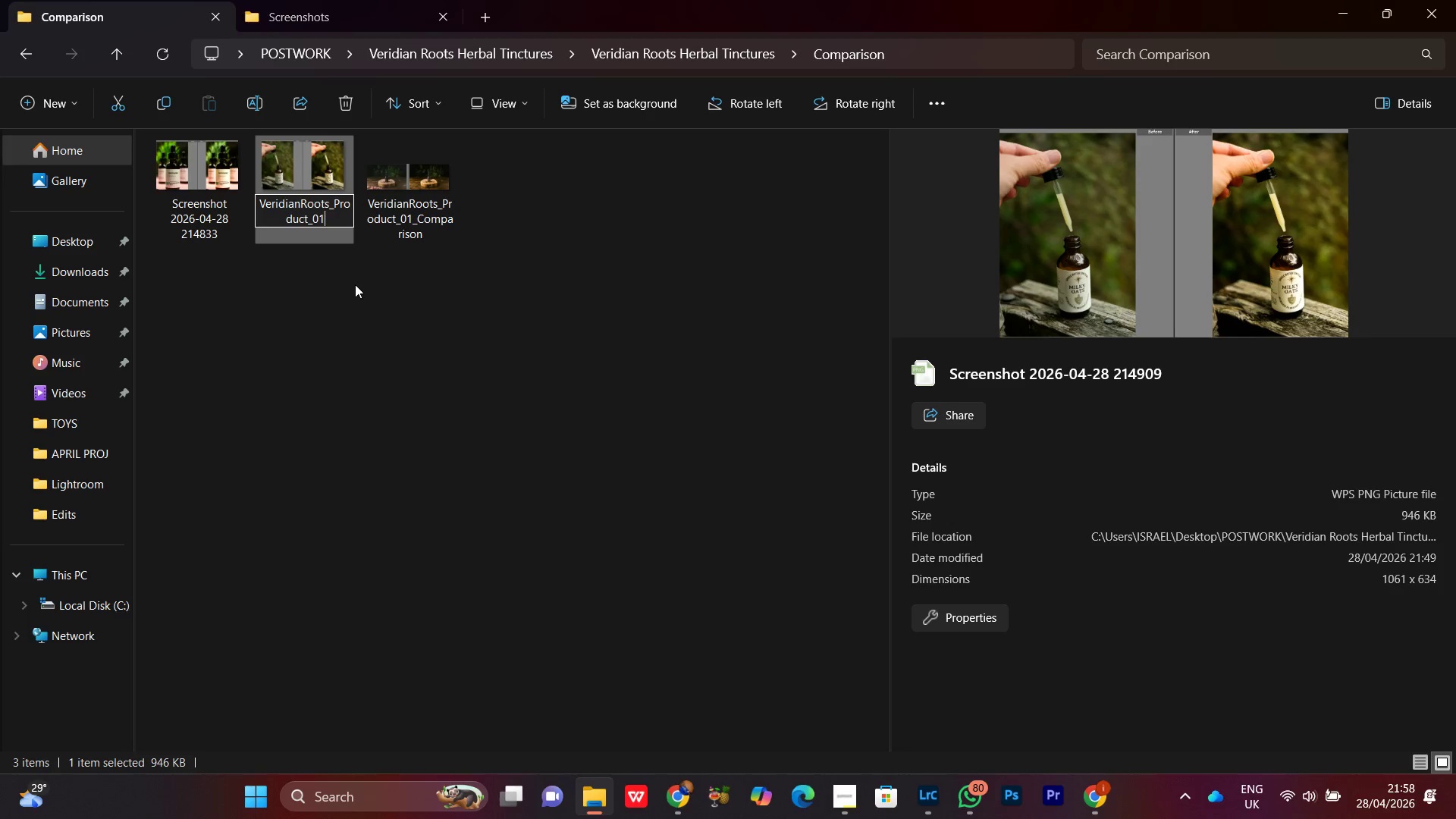 
key(Backspace)
type(2_Comparison)
 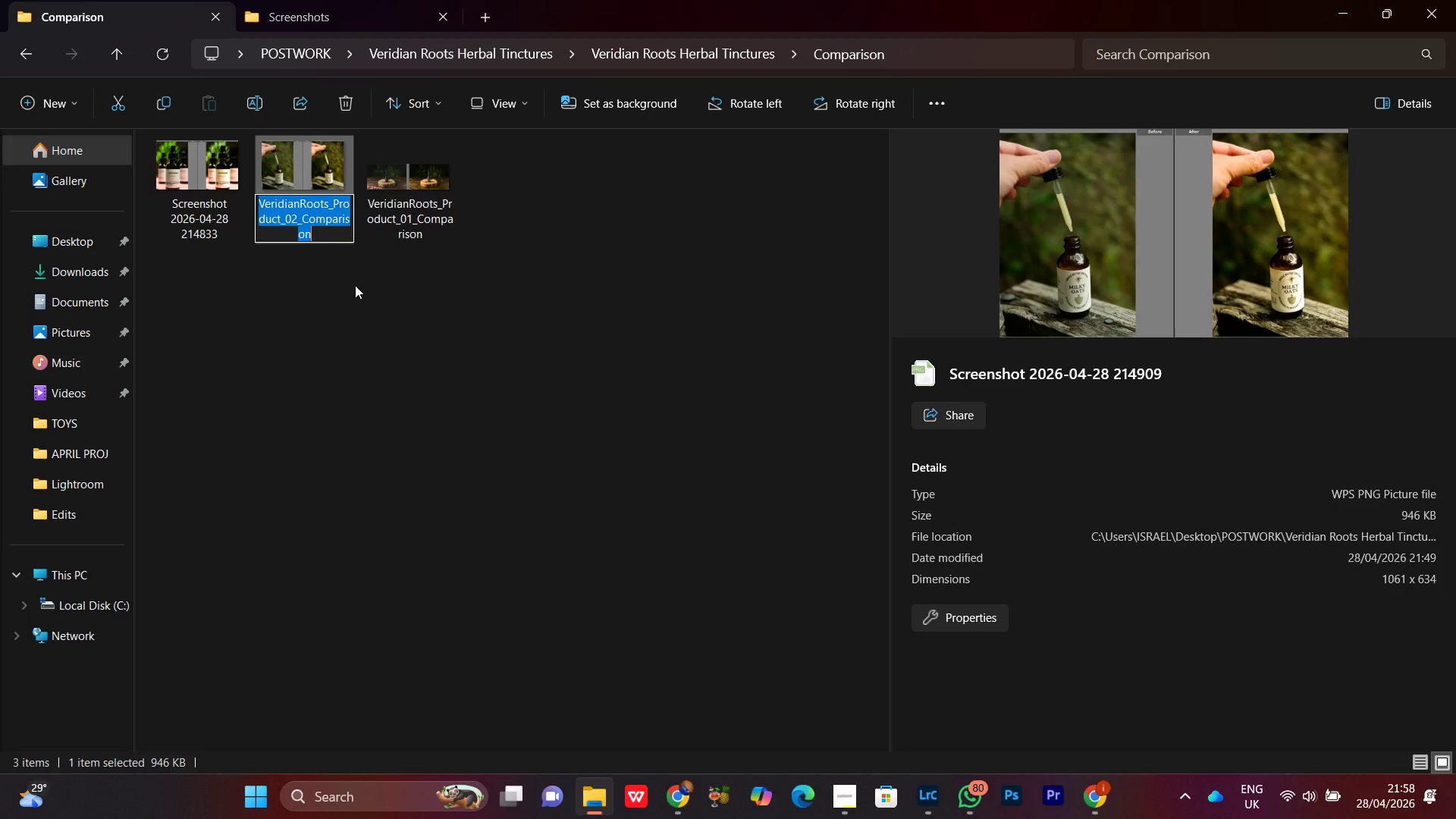 
key(Control+A)
 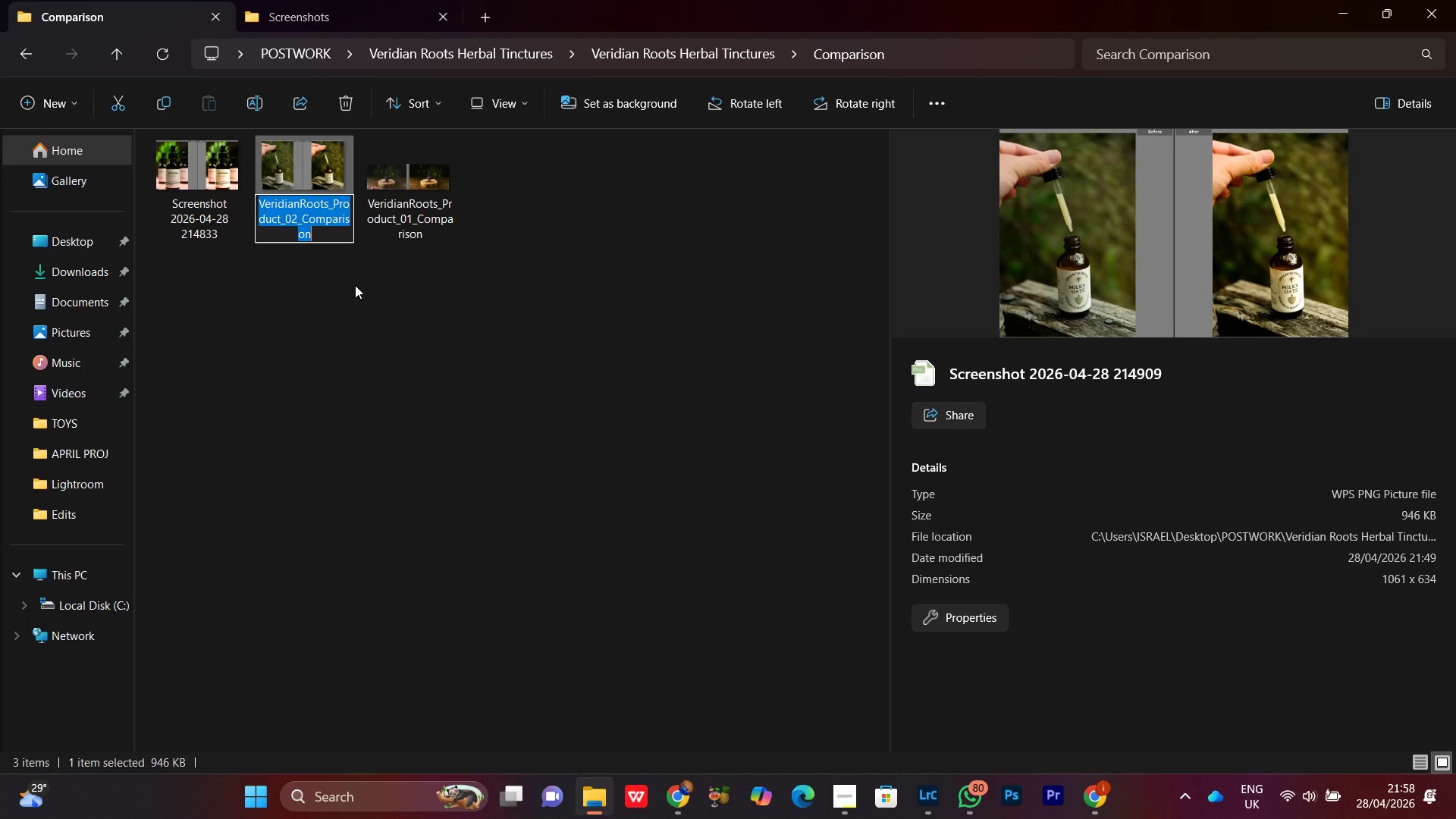 
key(Control+C)
 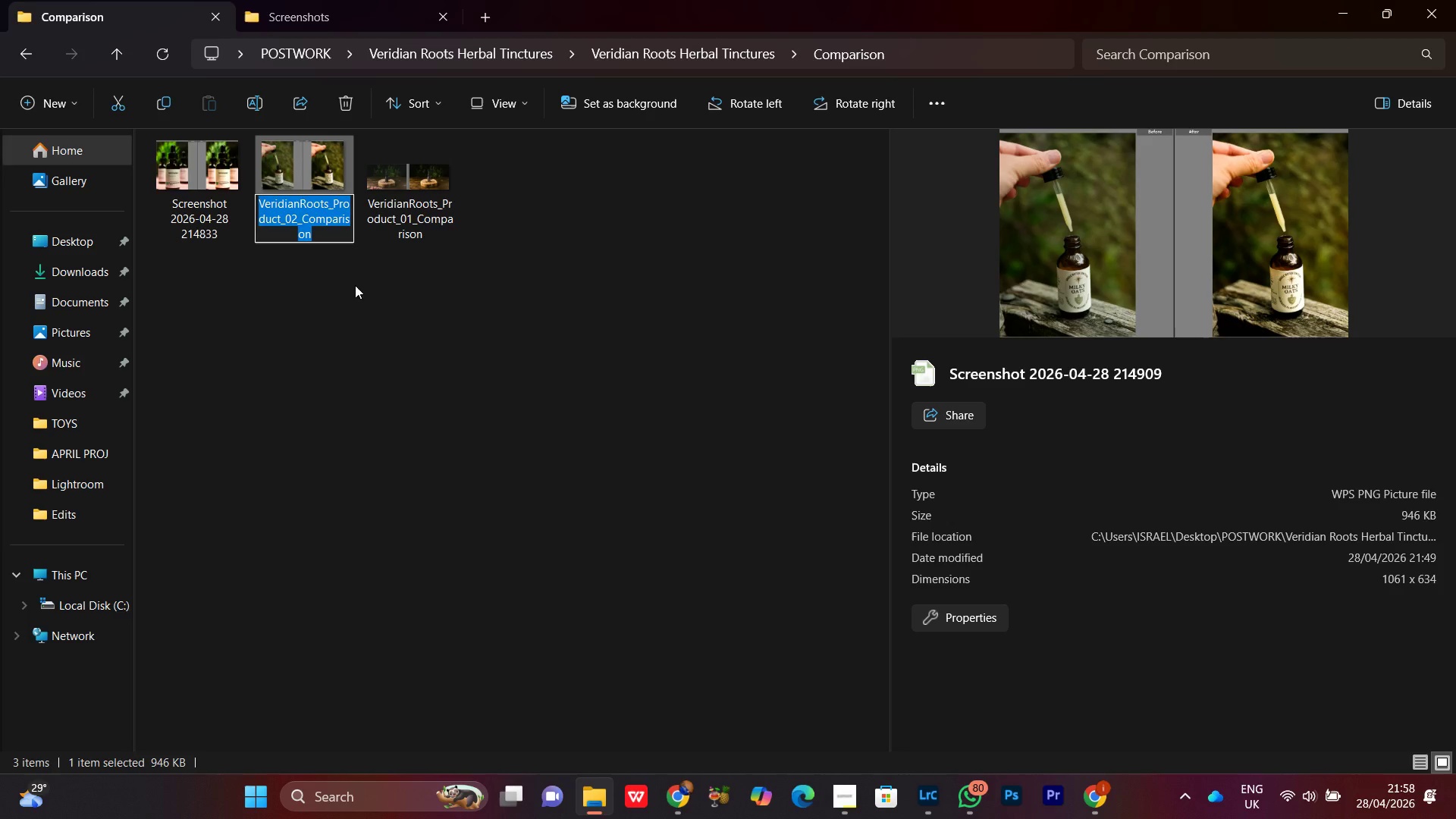 
key(Control+C)
 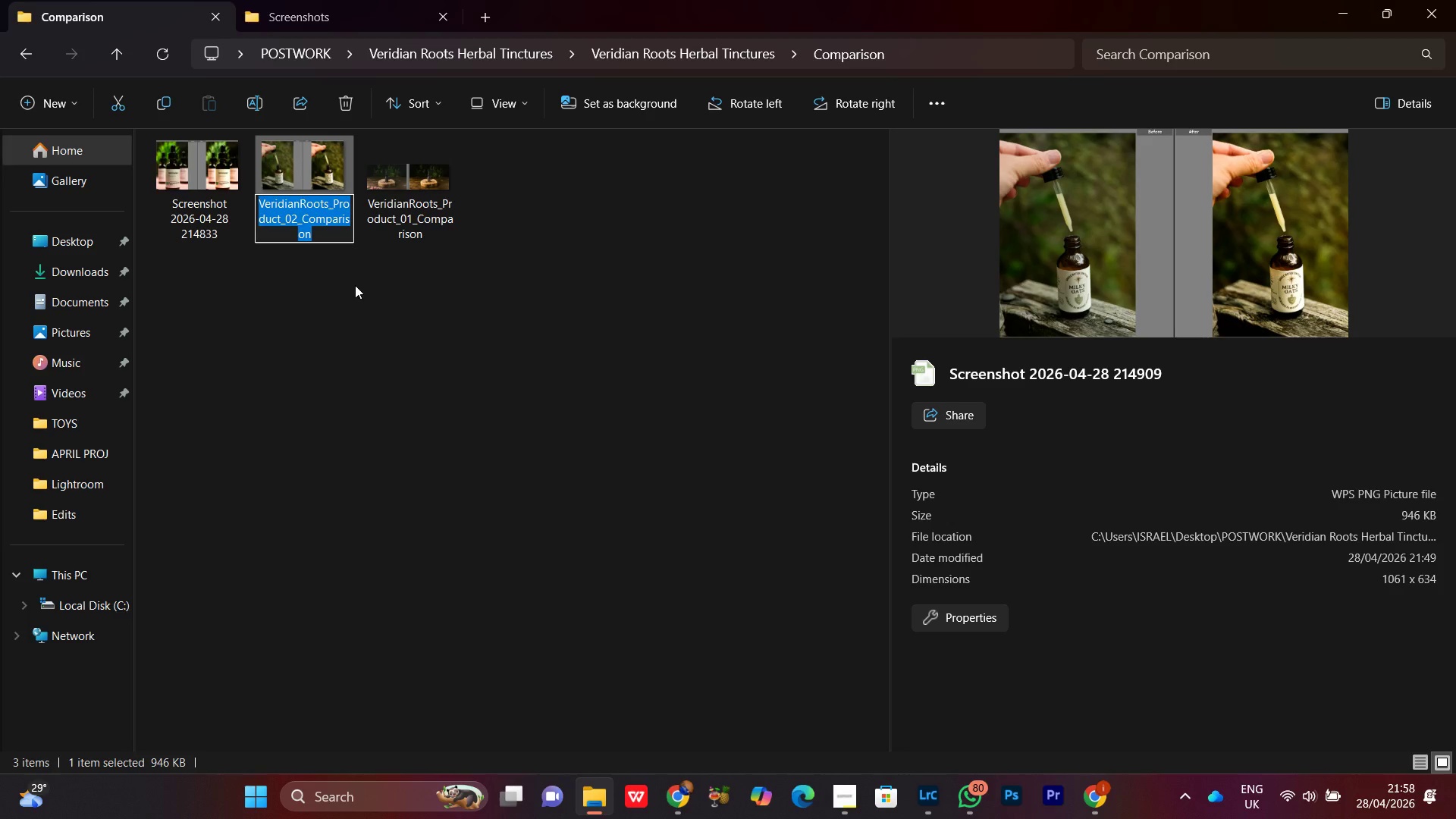 
key(Control+C)
 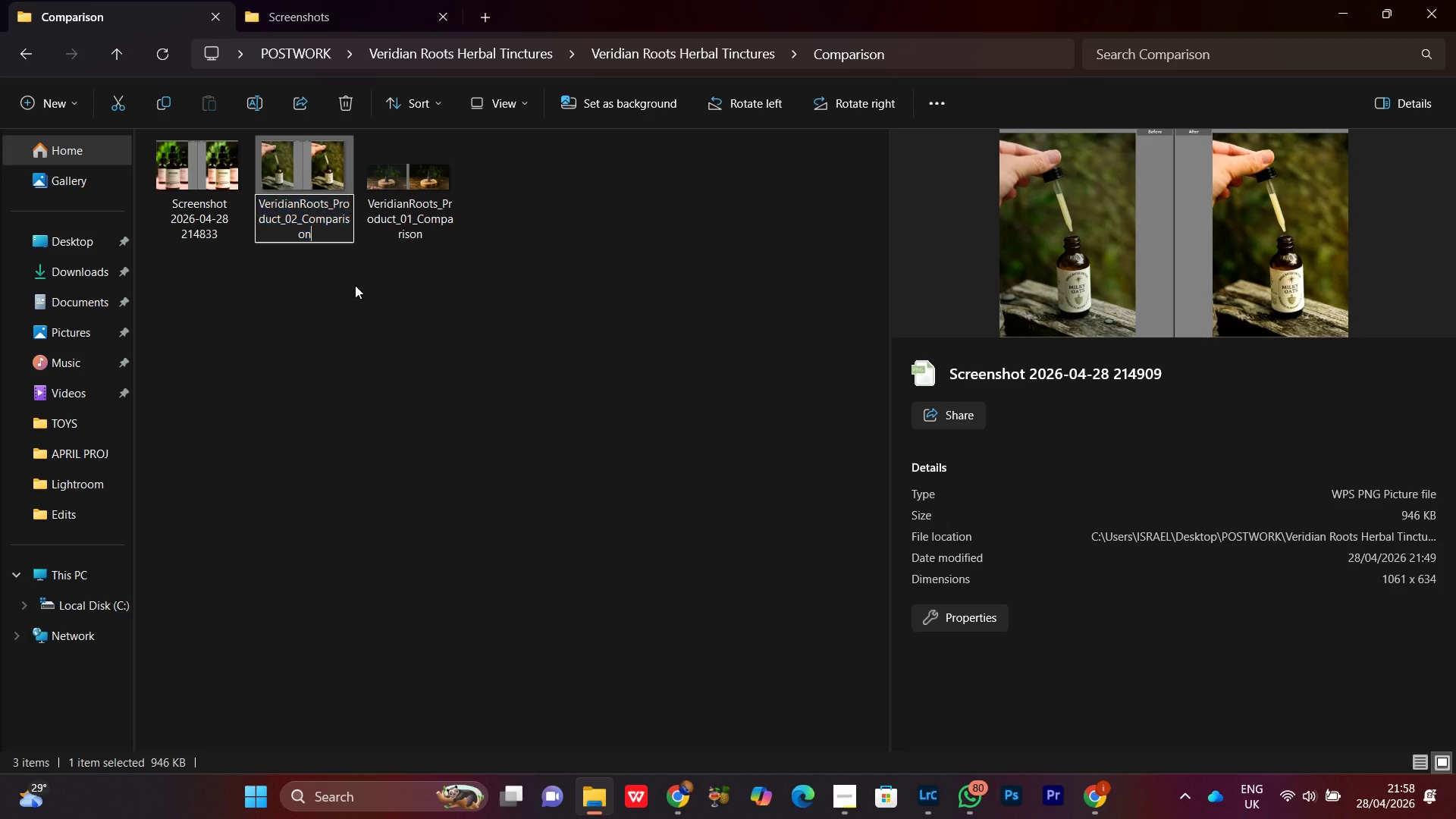 
key(ArrowRight)
 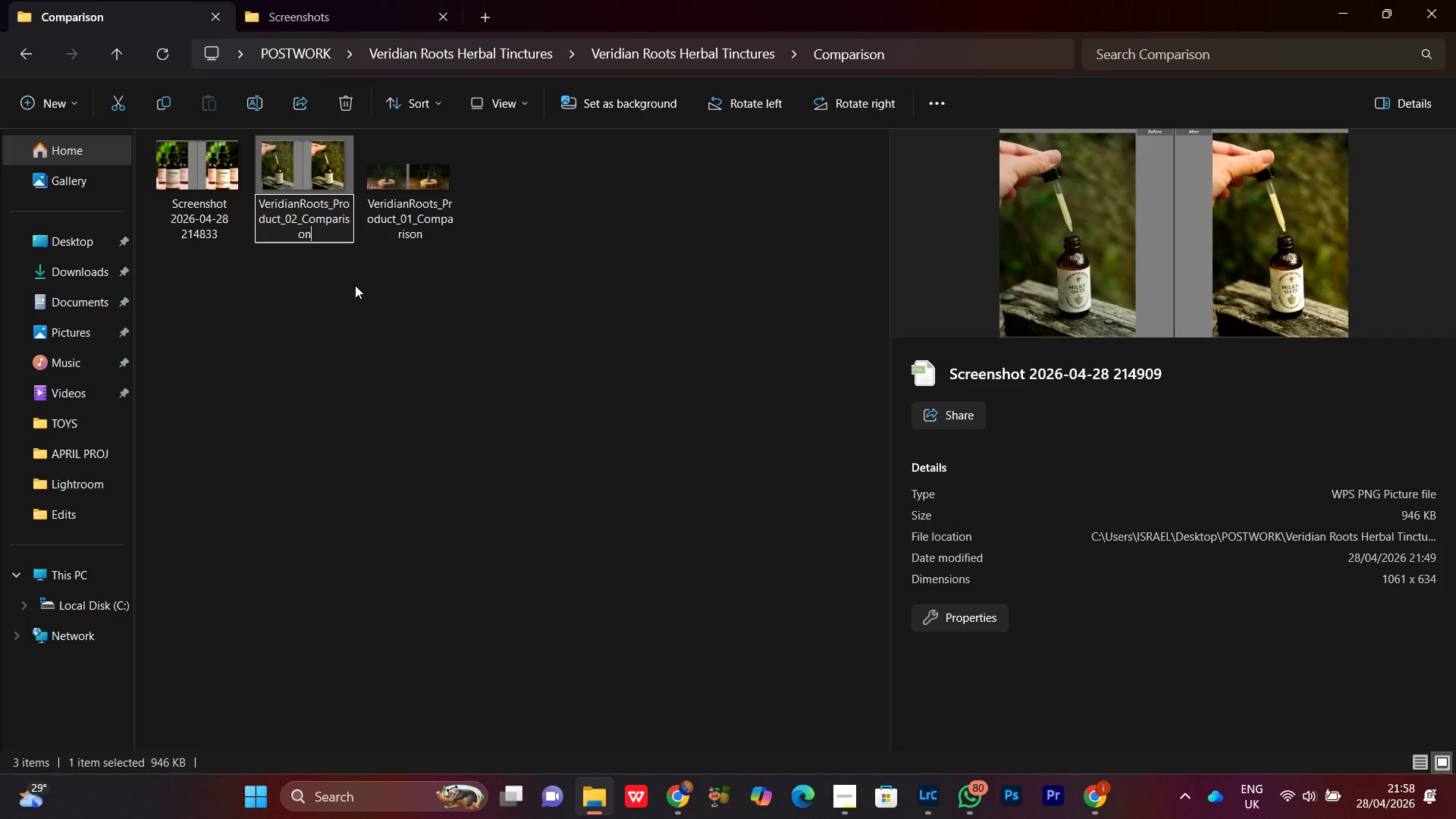 
key(Enter)
 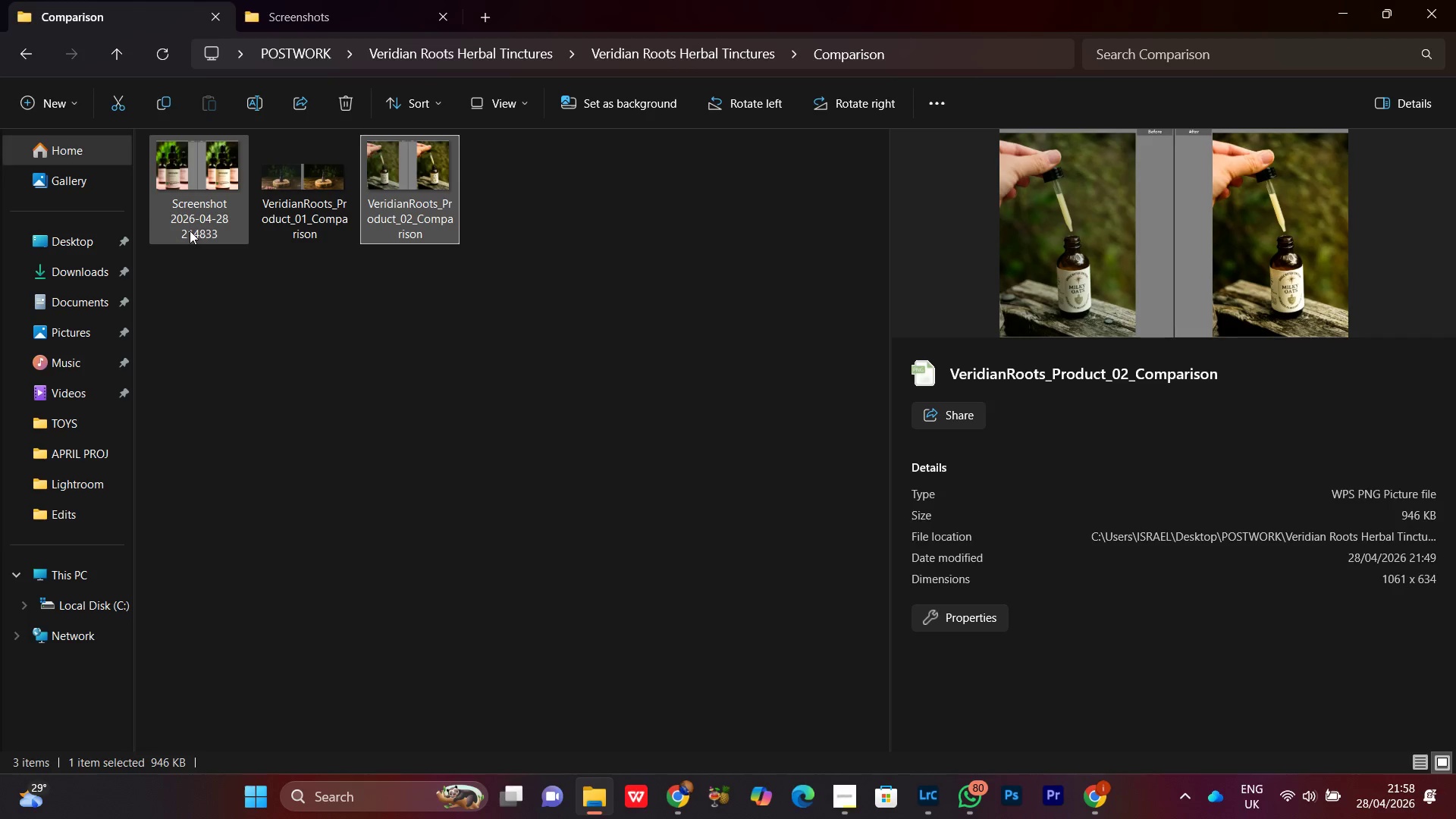 
left_click([190, 230])
 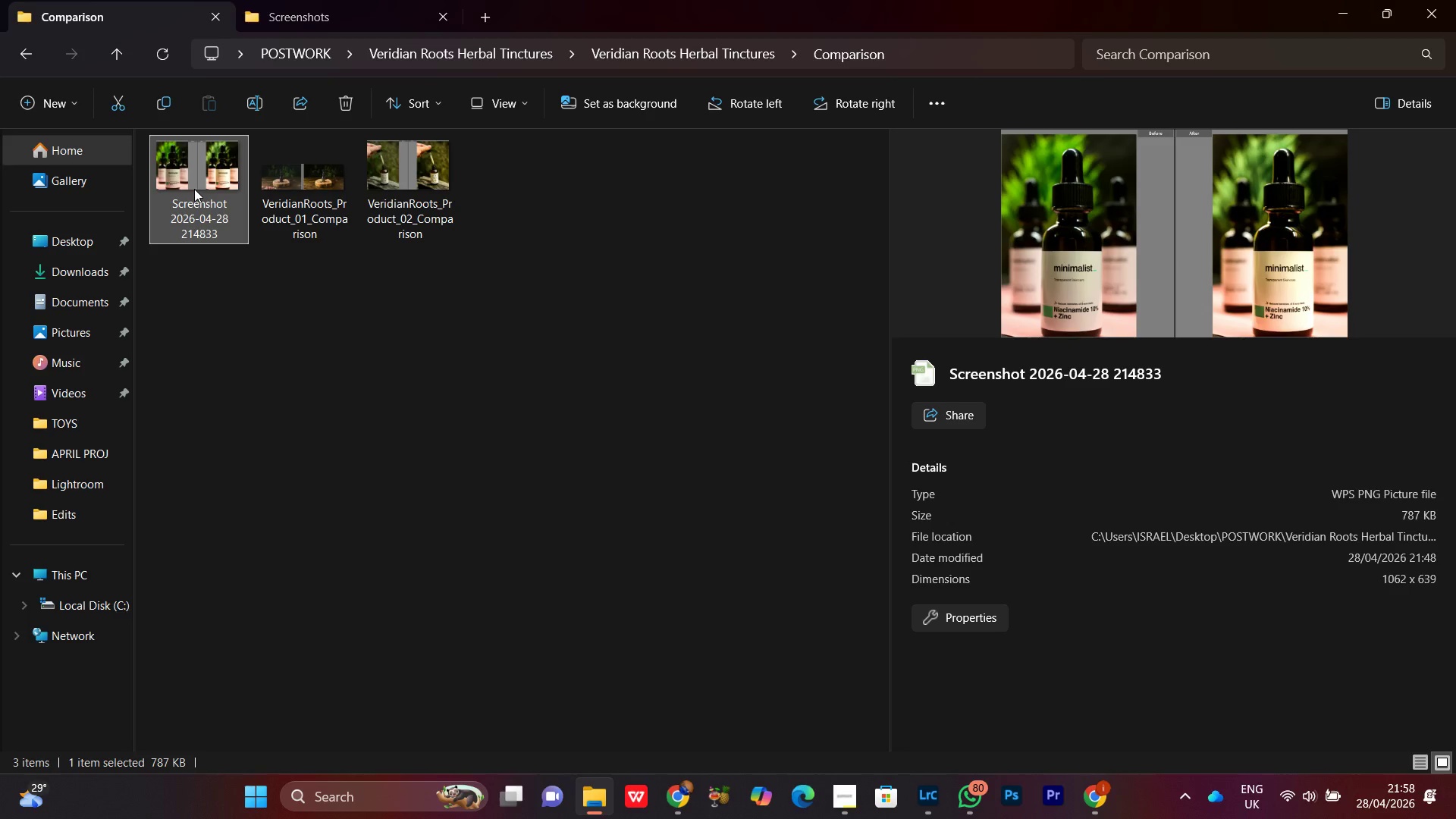 
right_click([194, 186])
 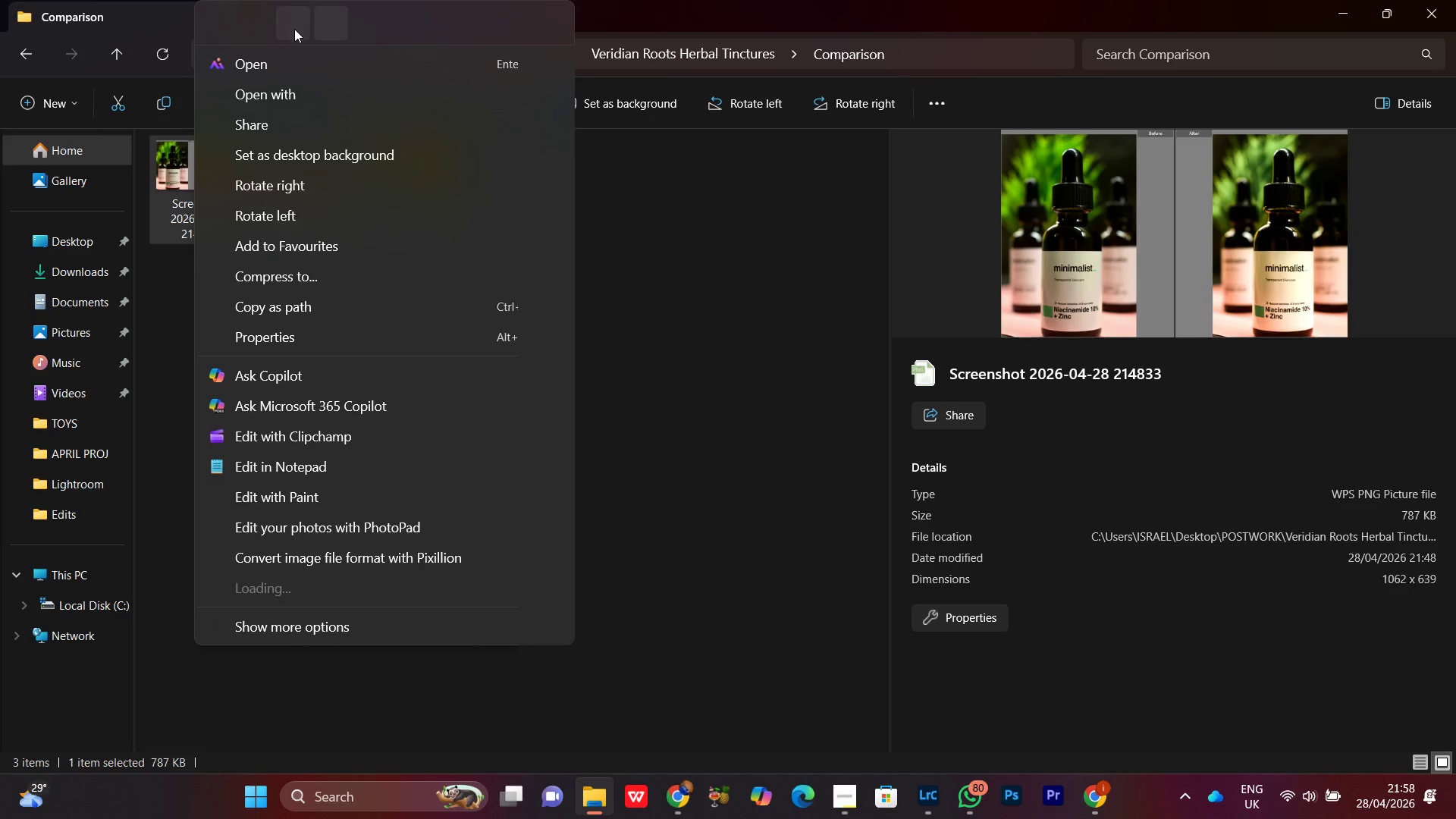 
left_click([294, 29])
 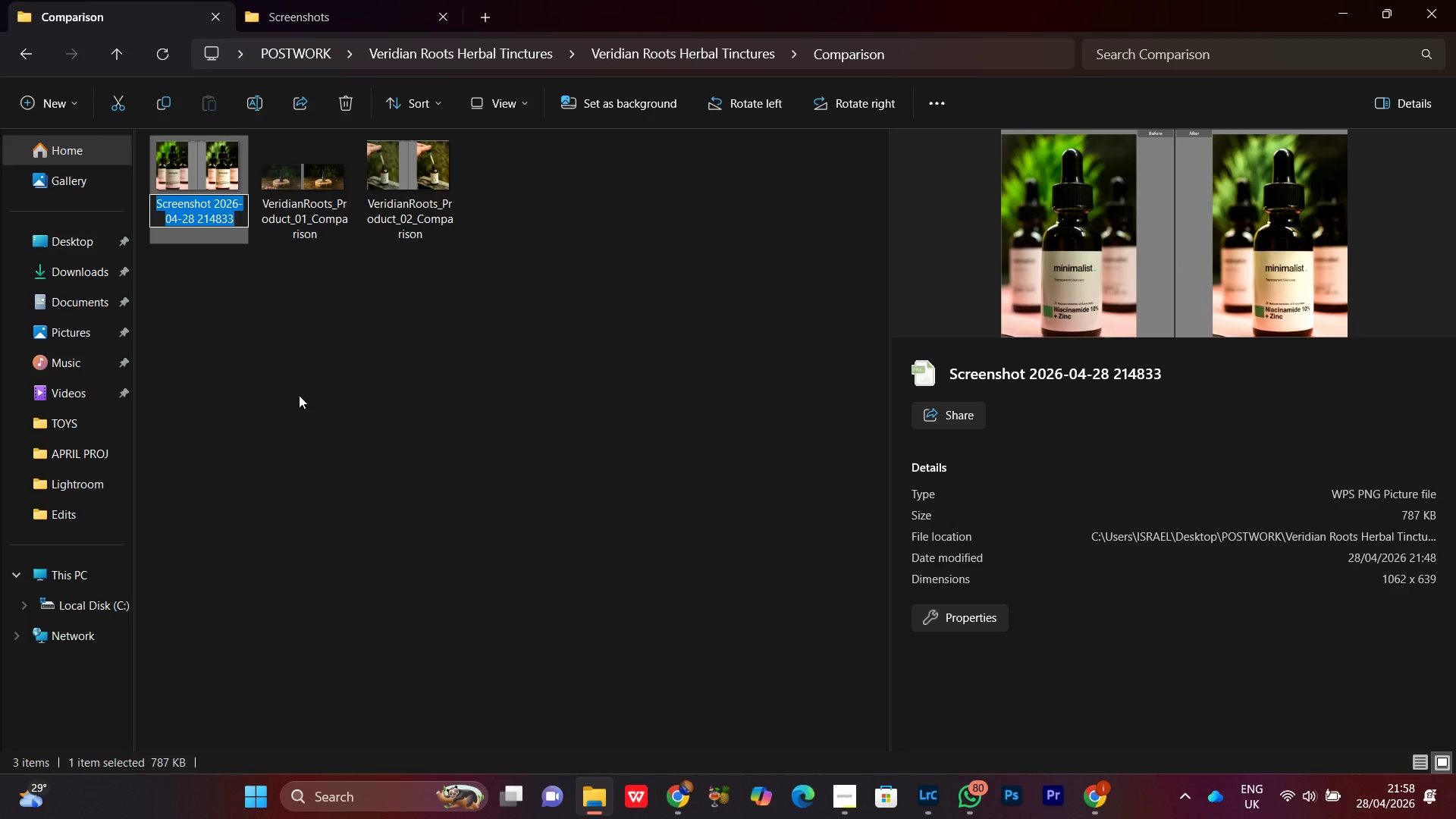 
key(Control+V)
 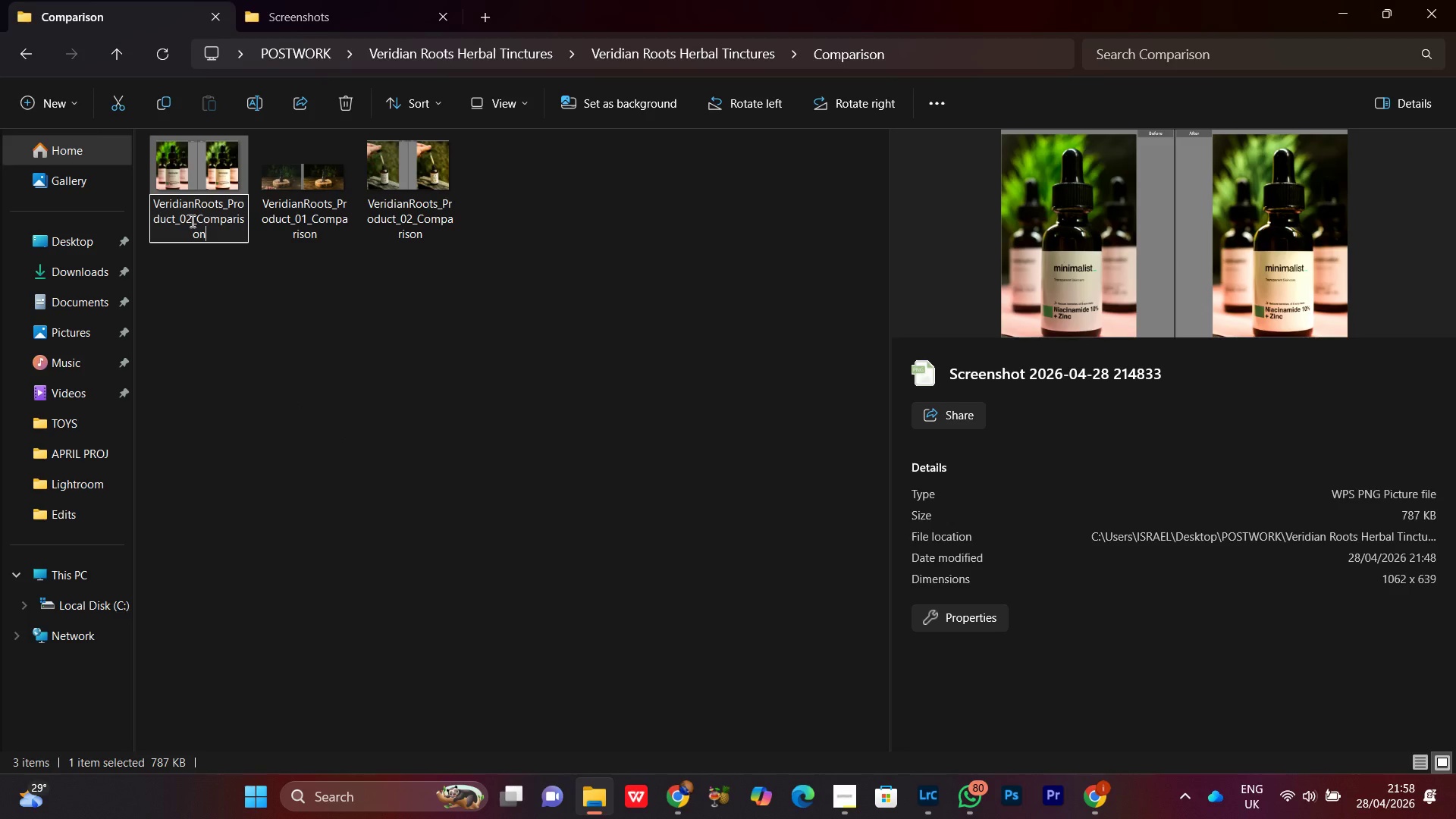 
left_click([190, 219])
 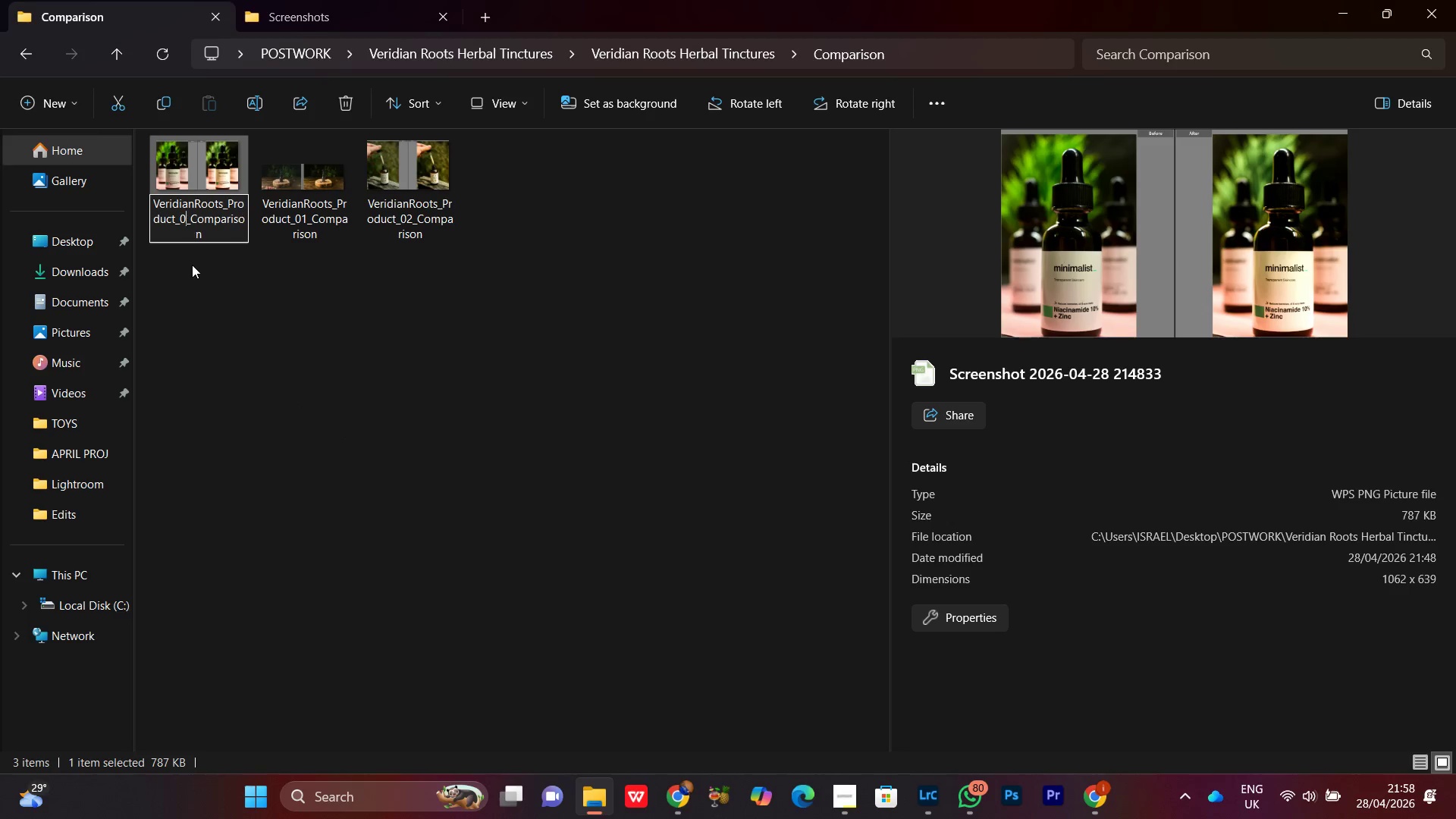 
key(Backspace)
 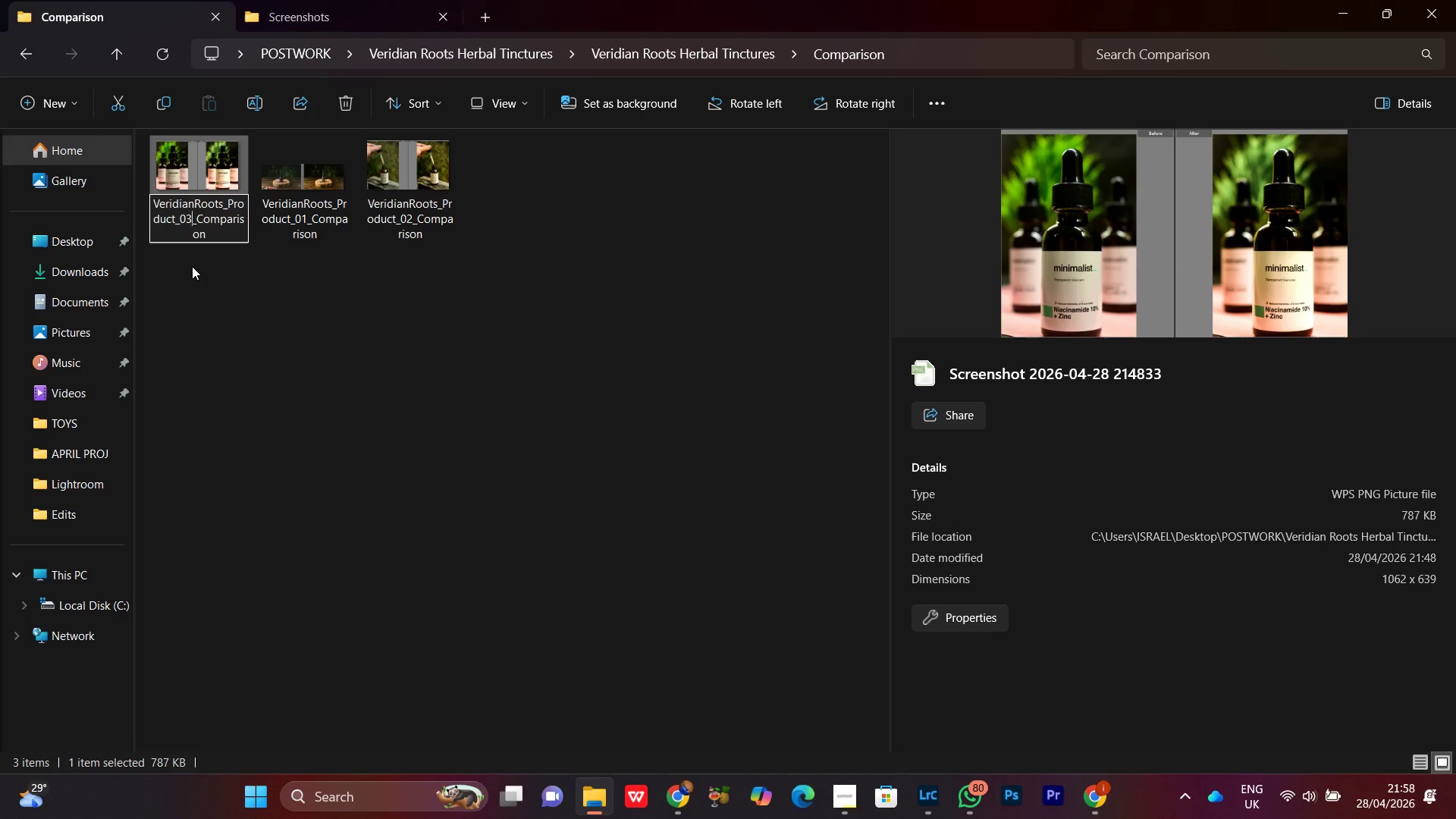 
key(3)
 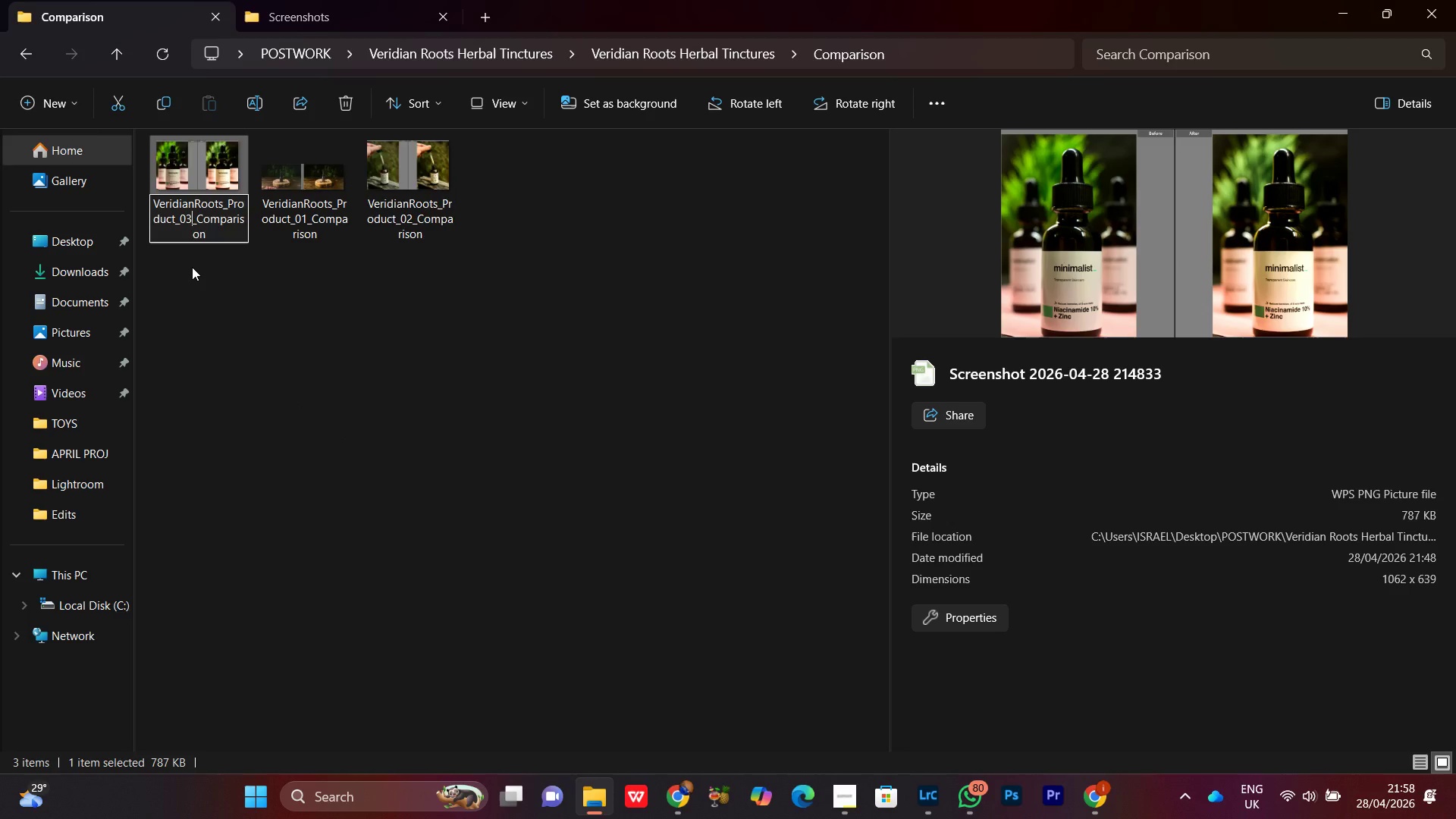 
key(Enter)
 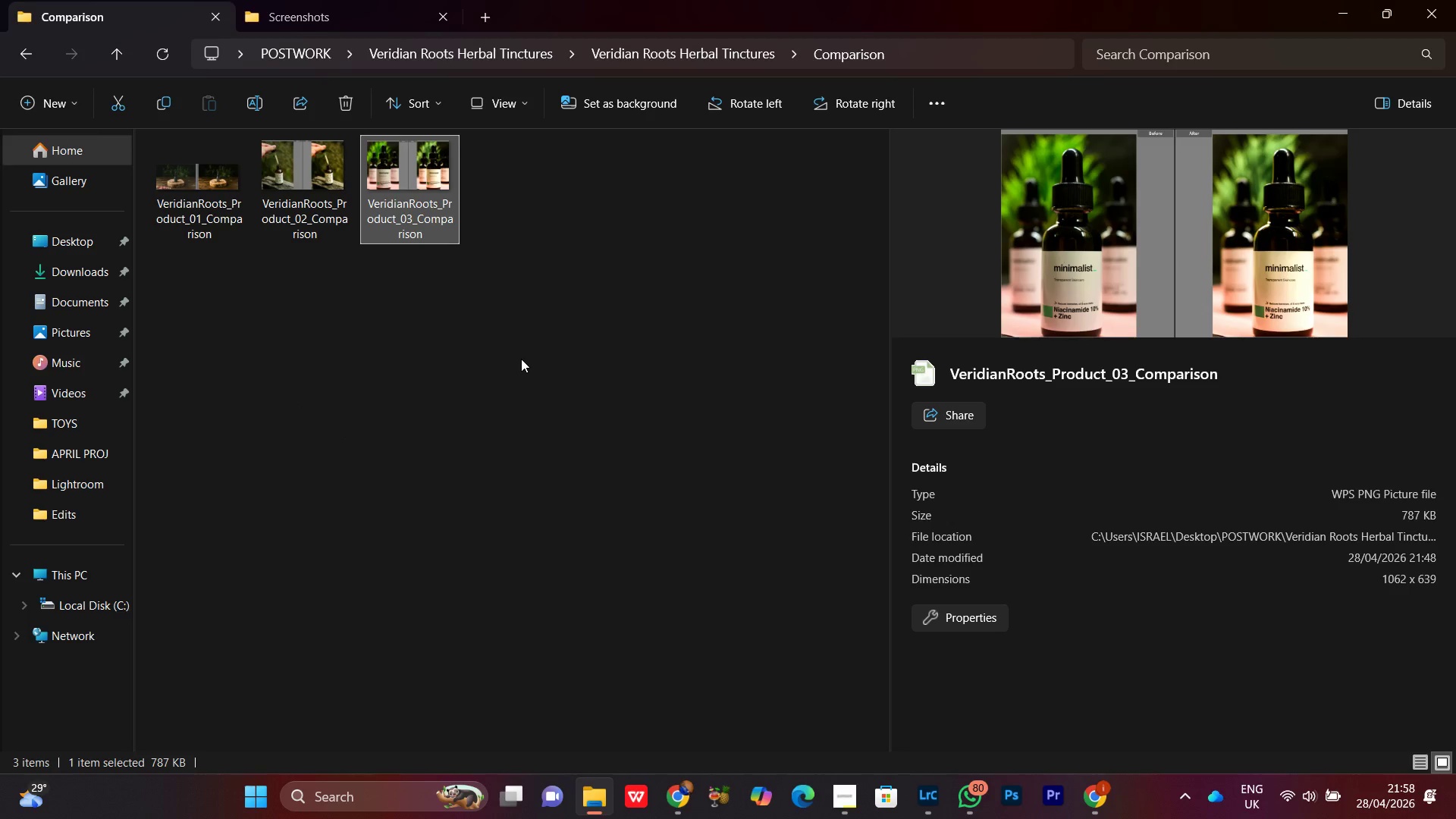 
left_click([522, 359])
 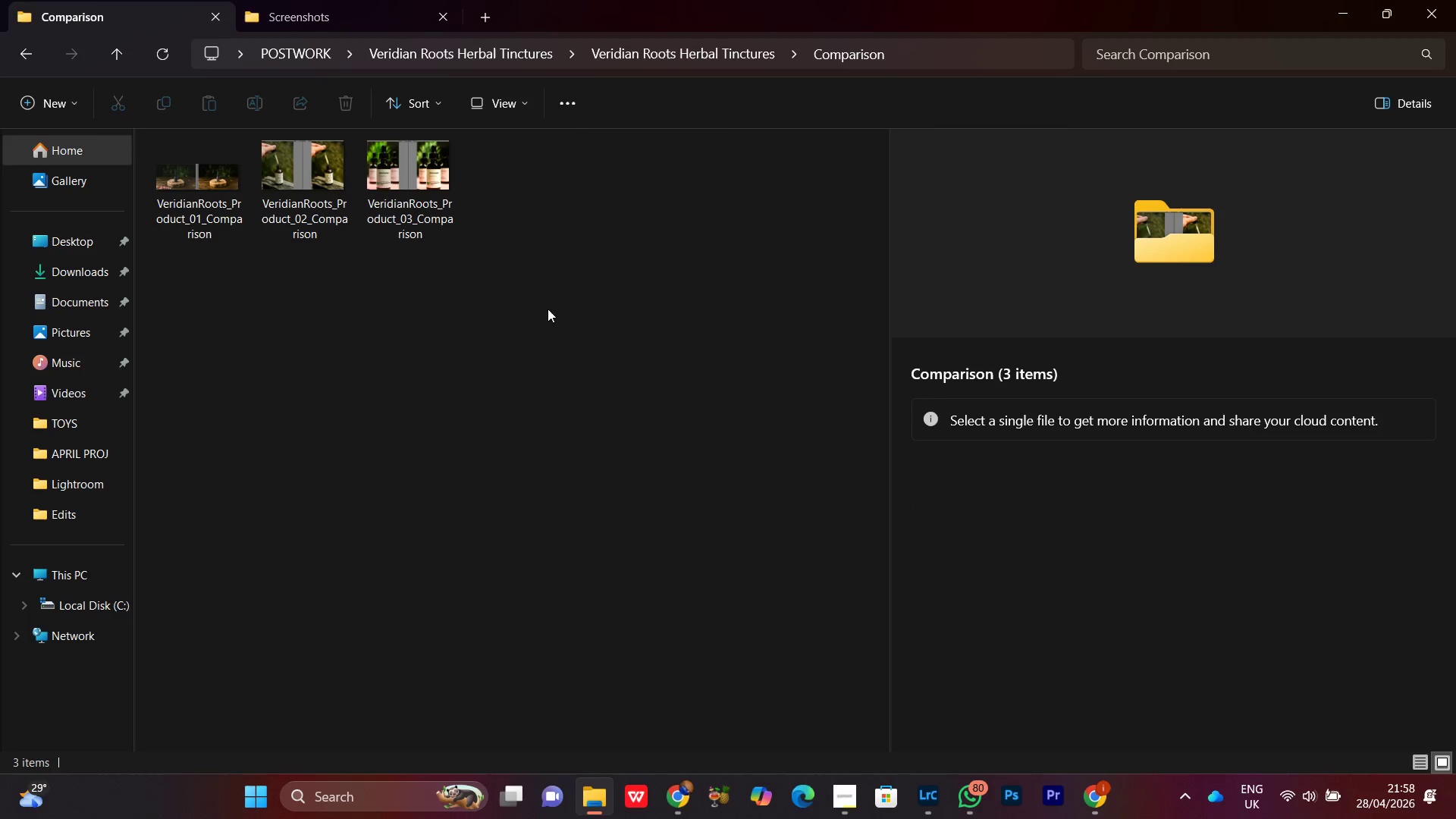 
right_click([548, 304])
 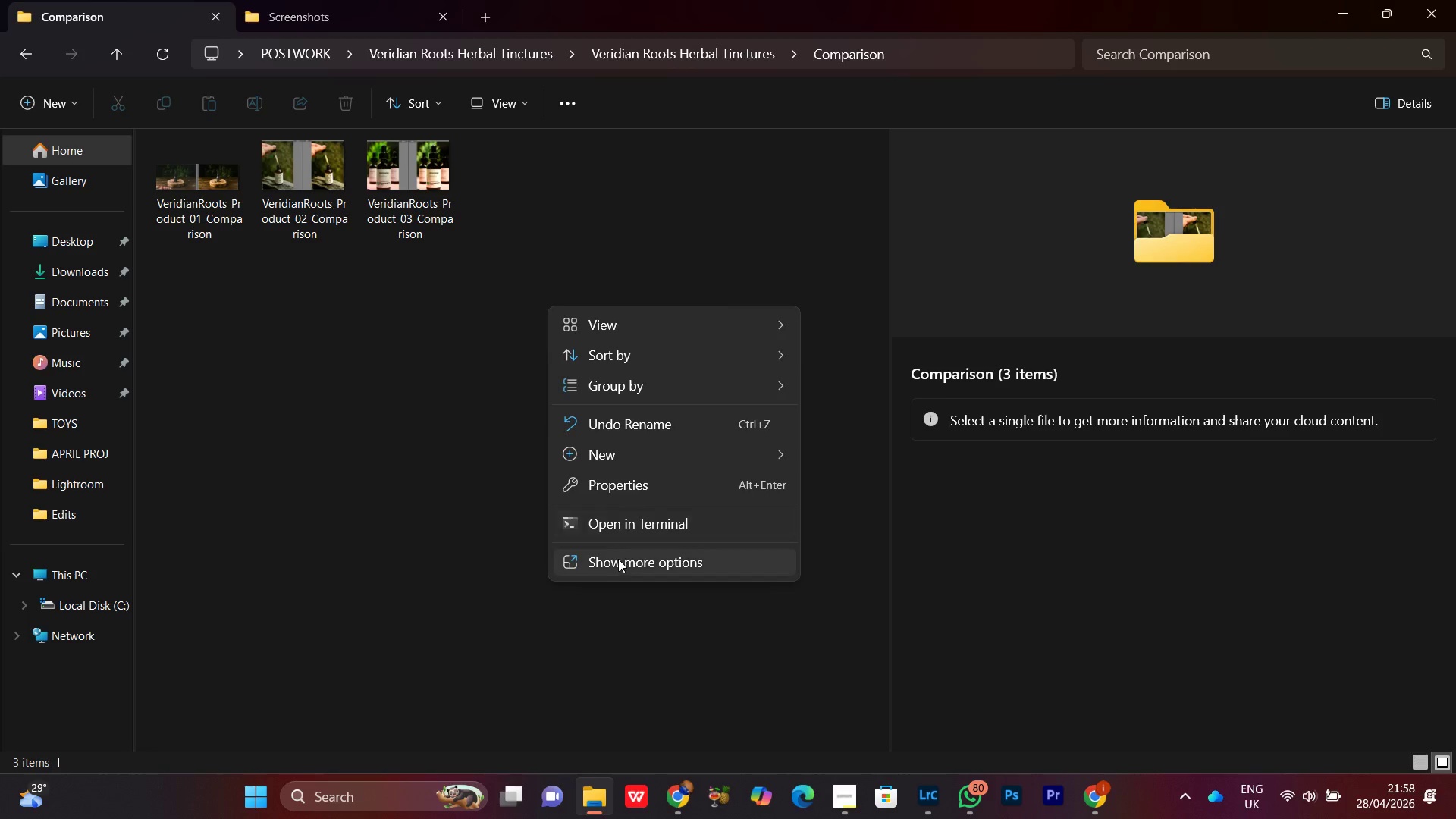 
left_click([619, 560])
 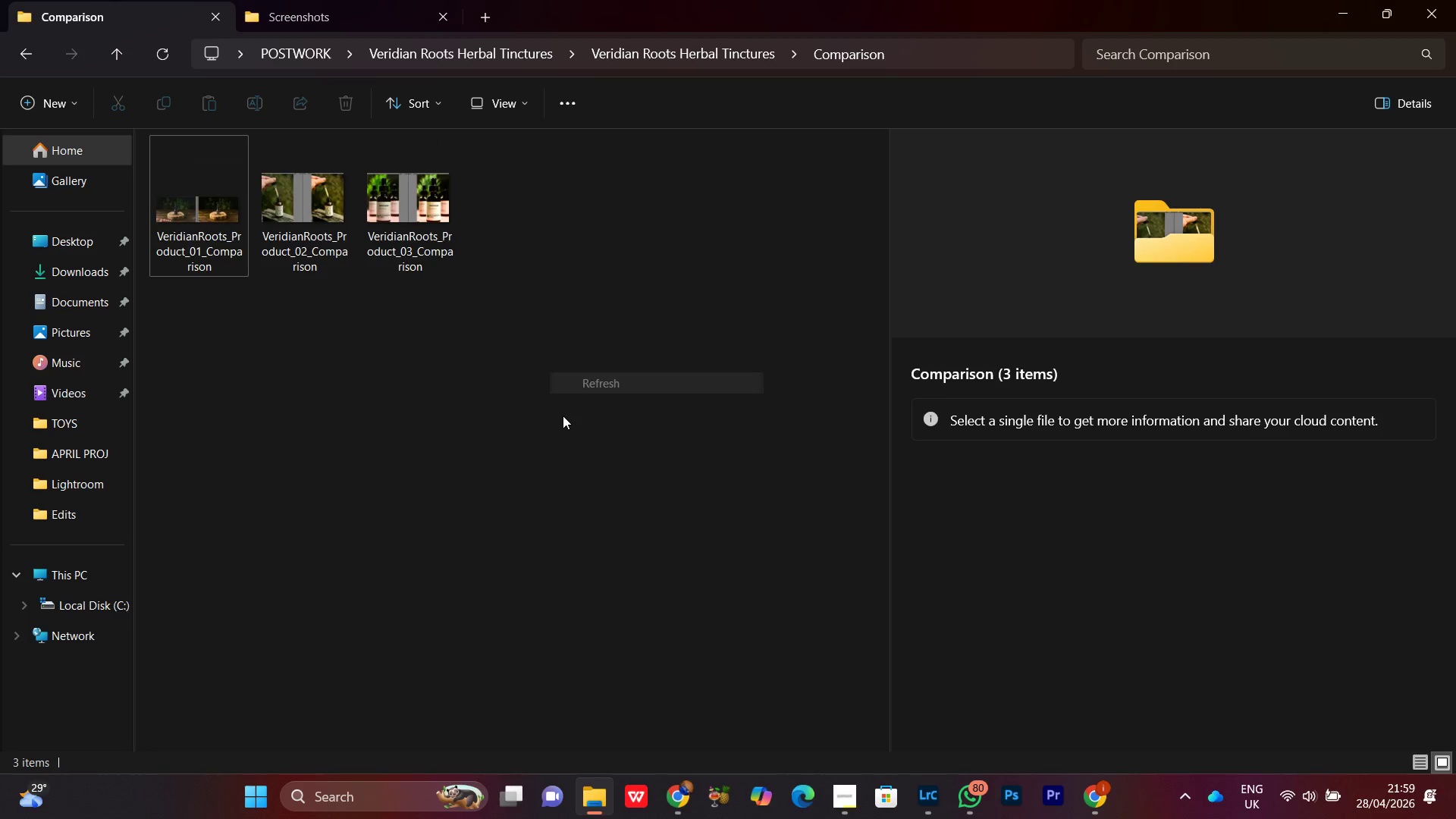 
double_click([506, 410])
 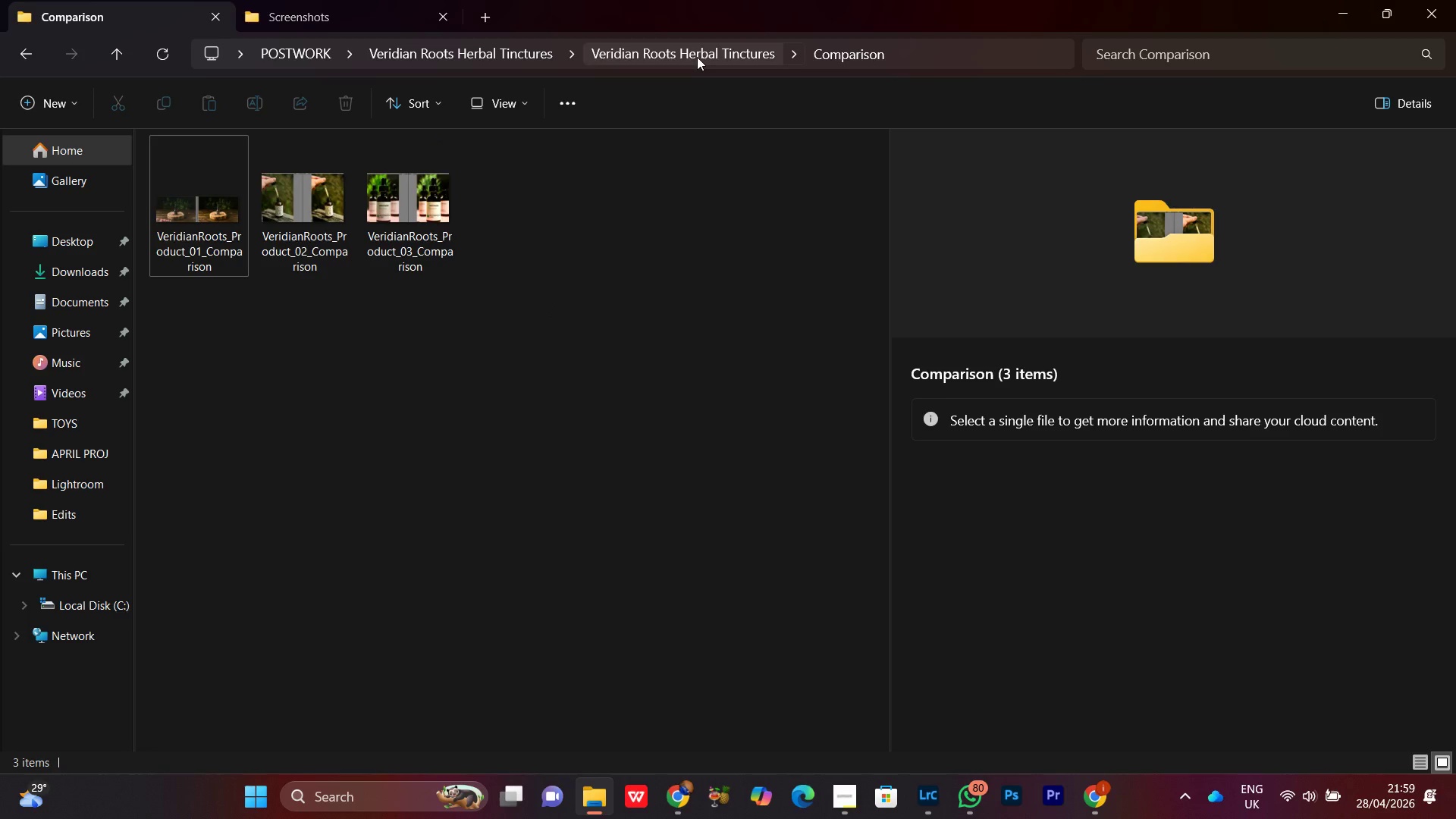 
left_click([697, 56])
 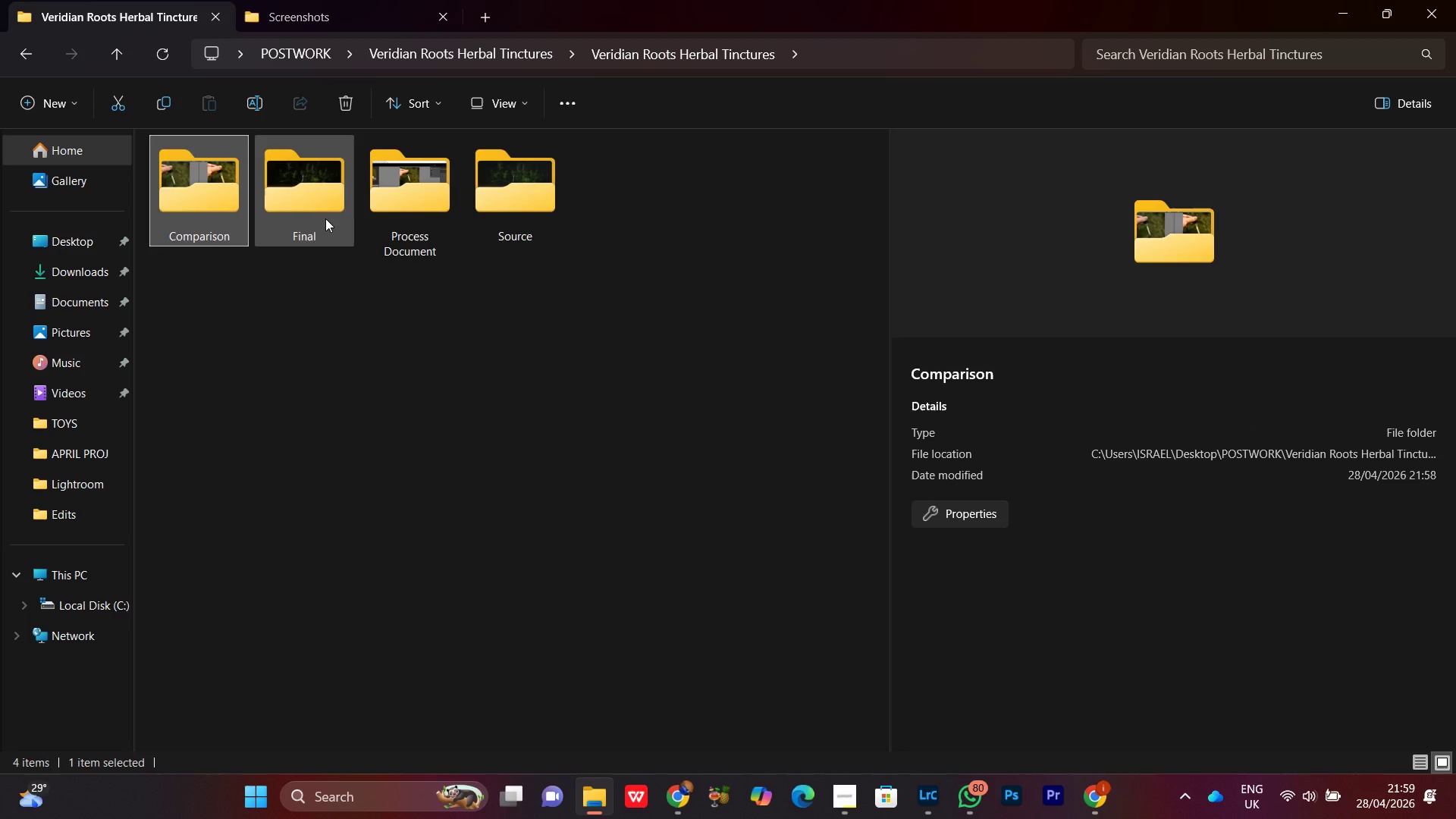 
double_click([397, 213])
 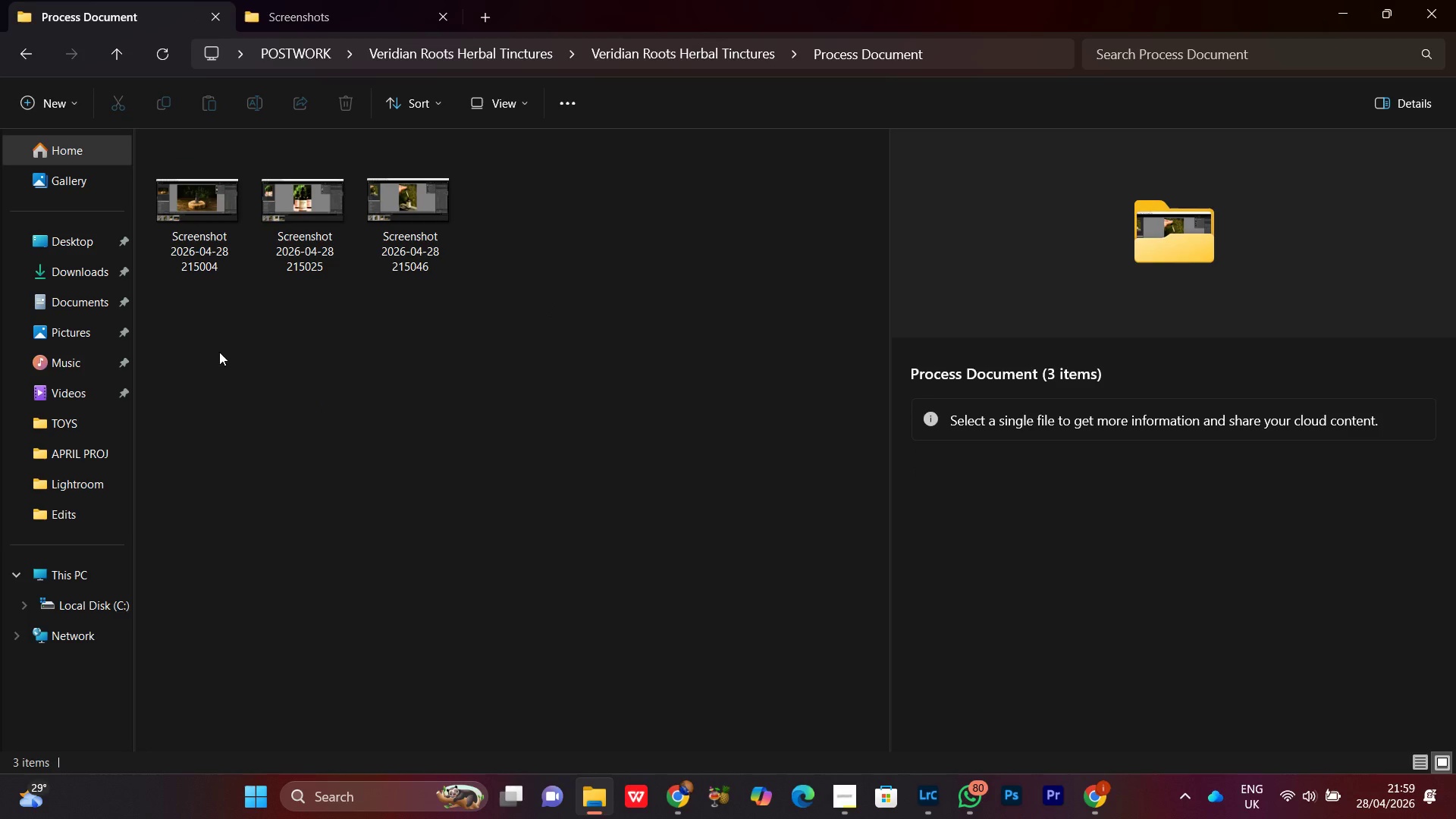 
left_click([215, 192])
 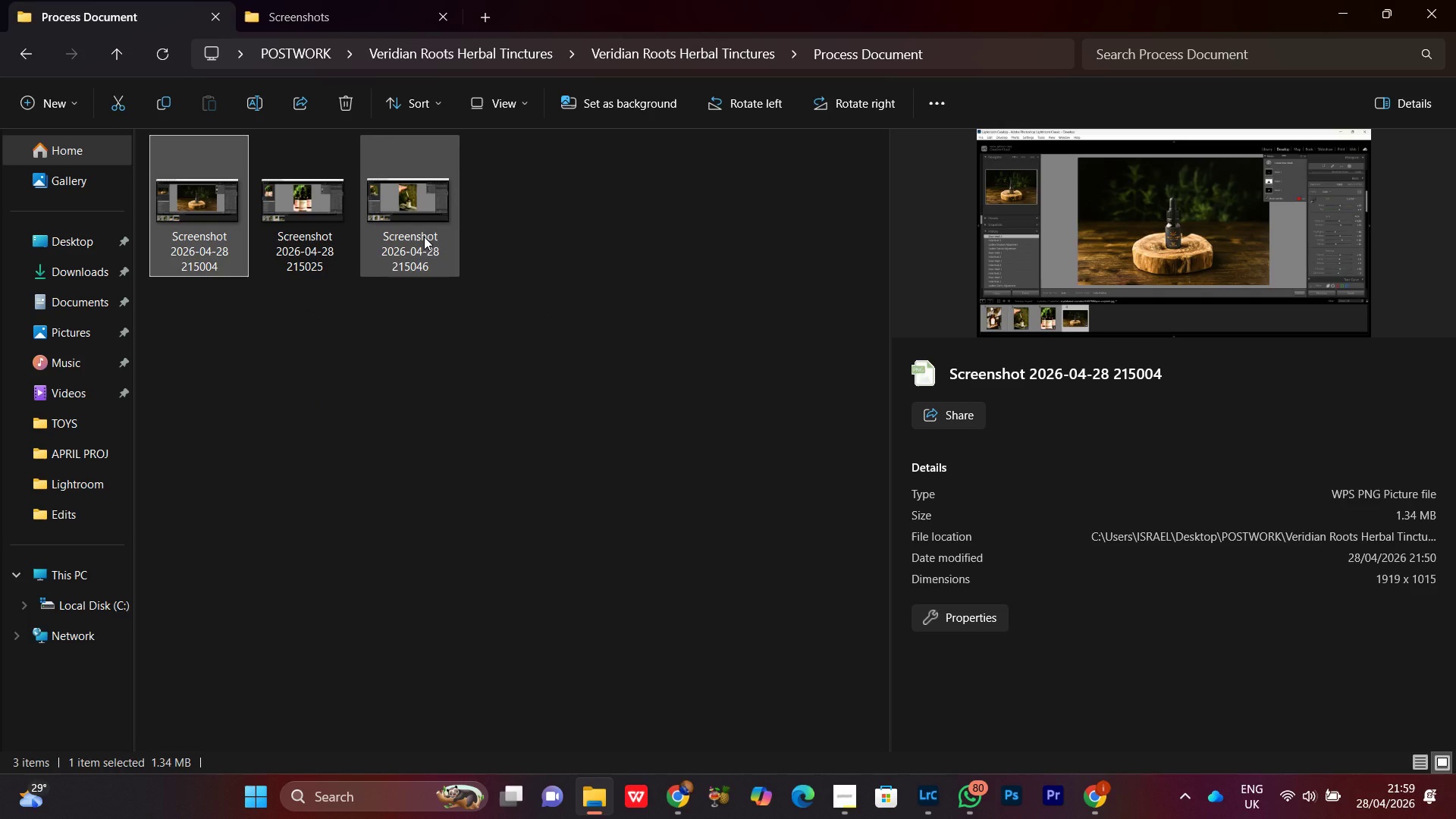 
hold_key(key=ControlLeft, duration=0.95)
left_click([411, 214])
 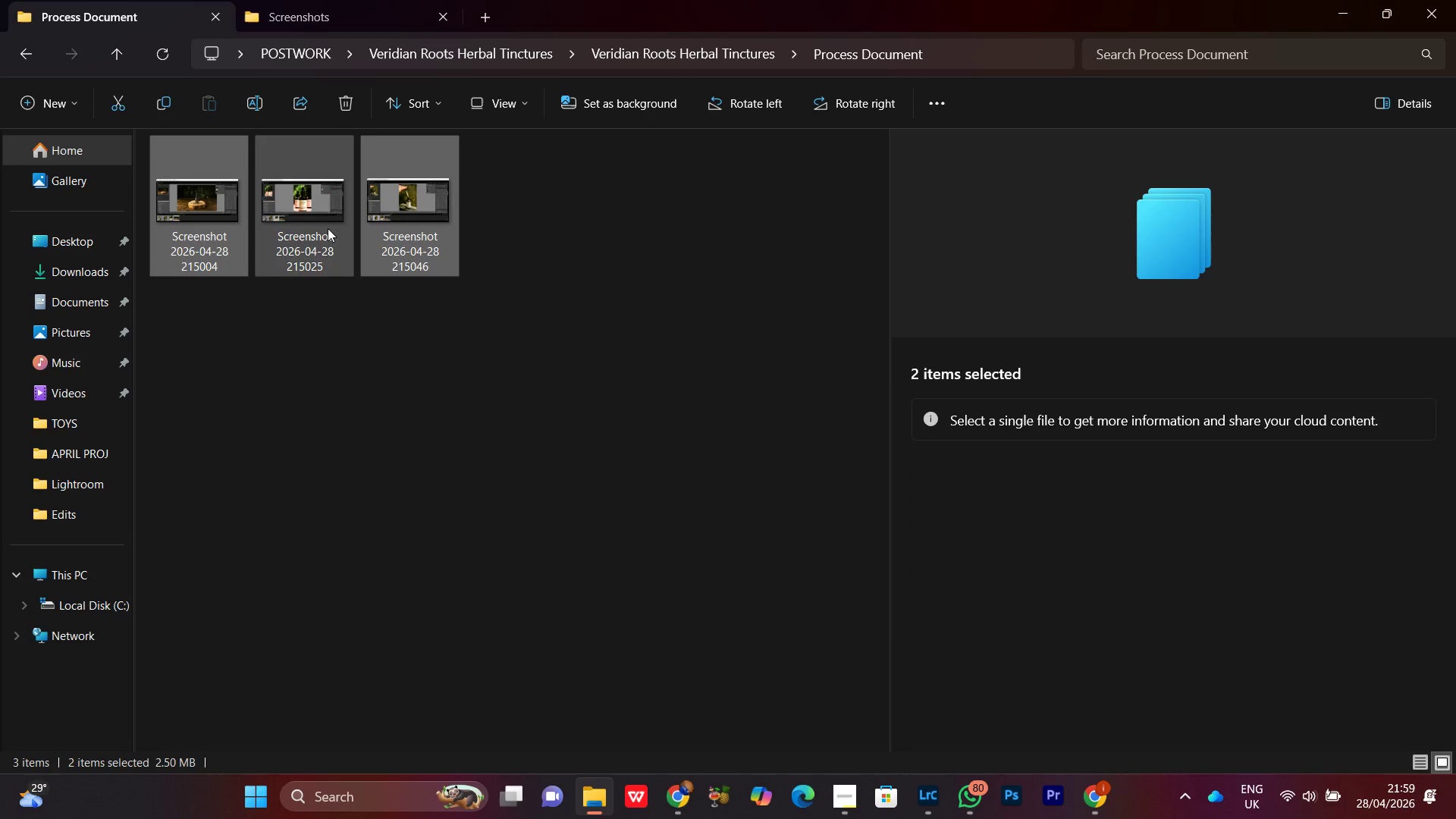 
left_click([328, 228])
 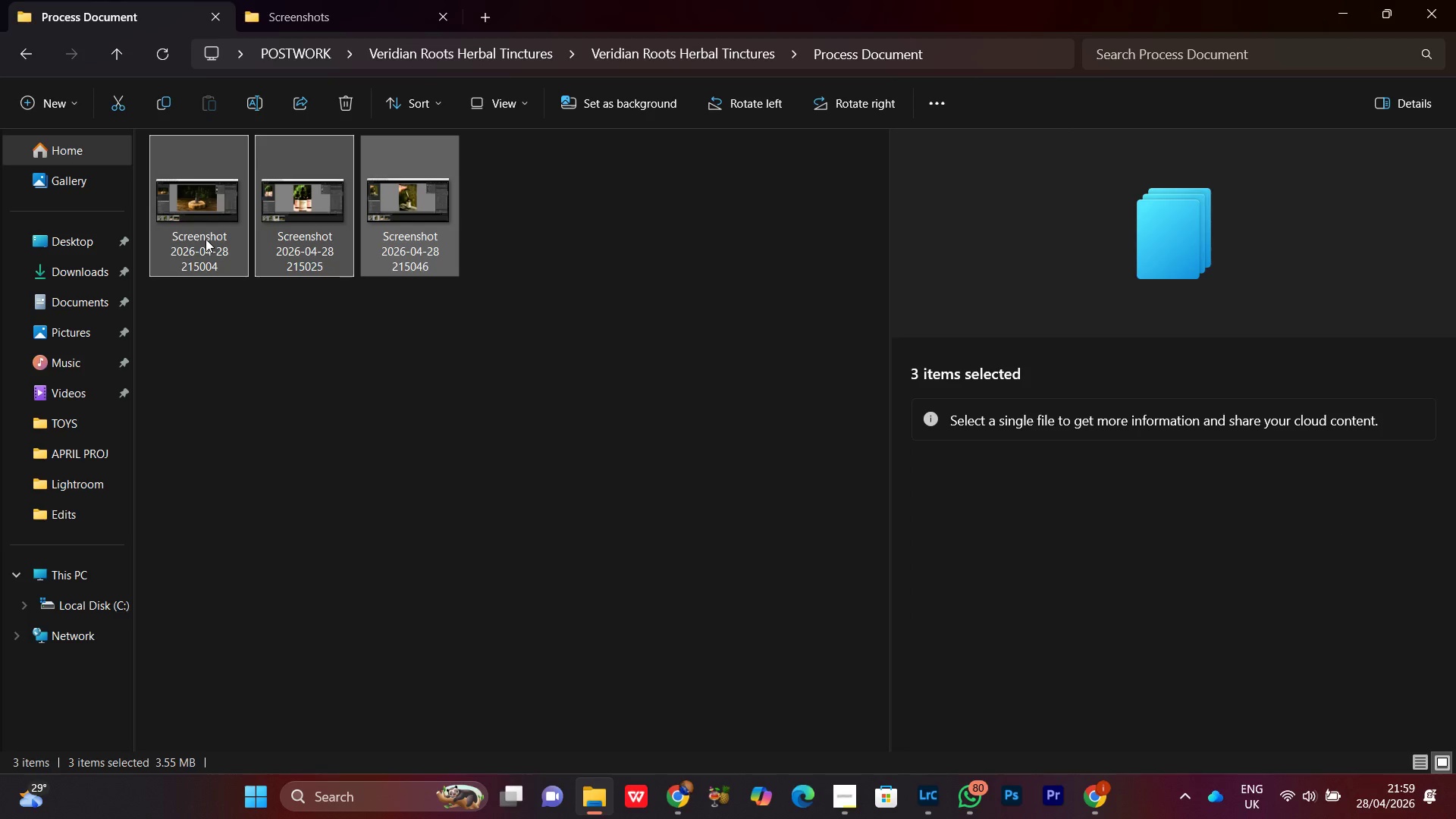 
right_click([206, 239])
 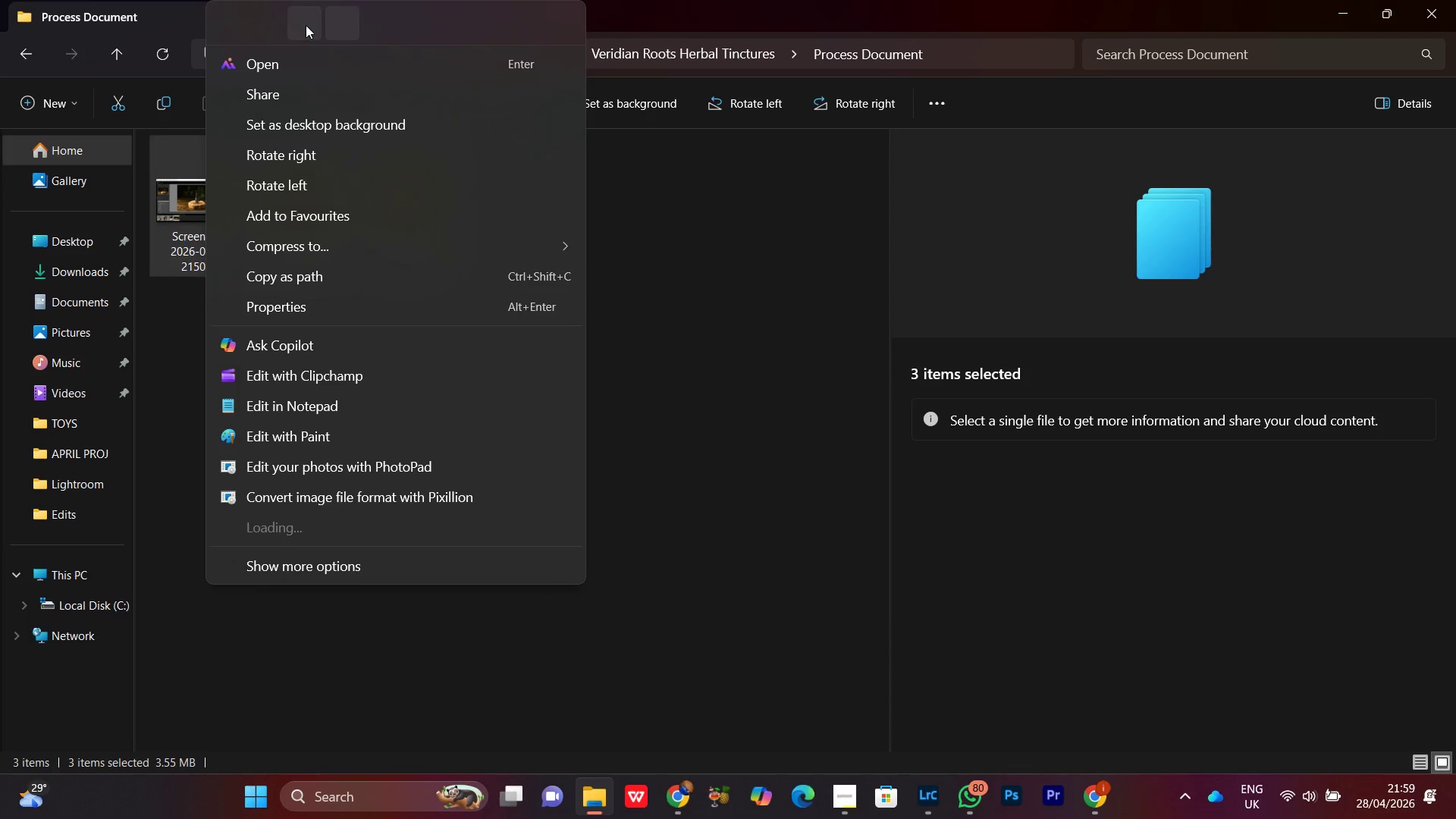 
left_click([306, 25])
 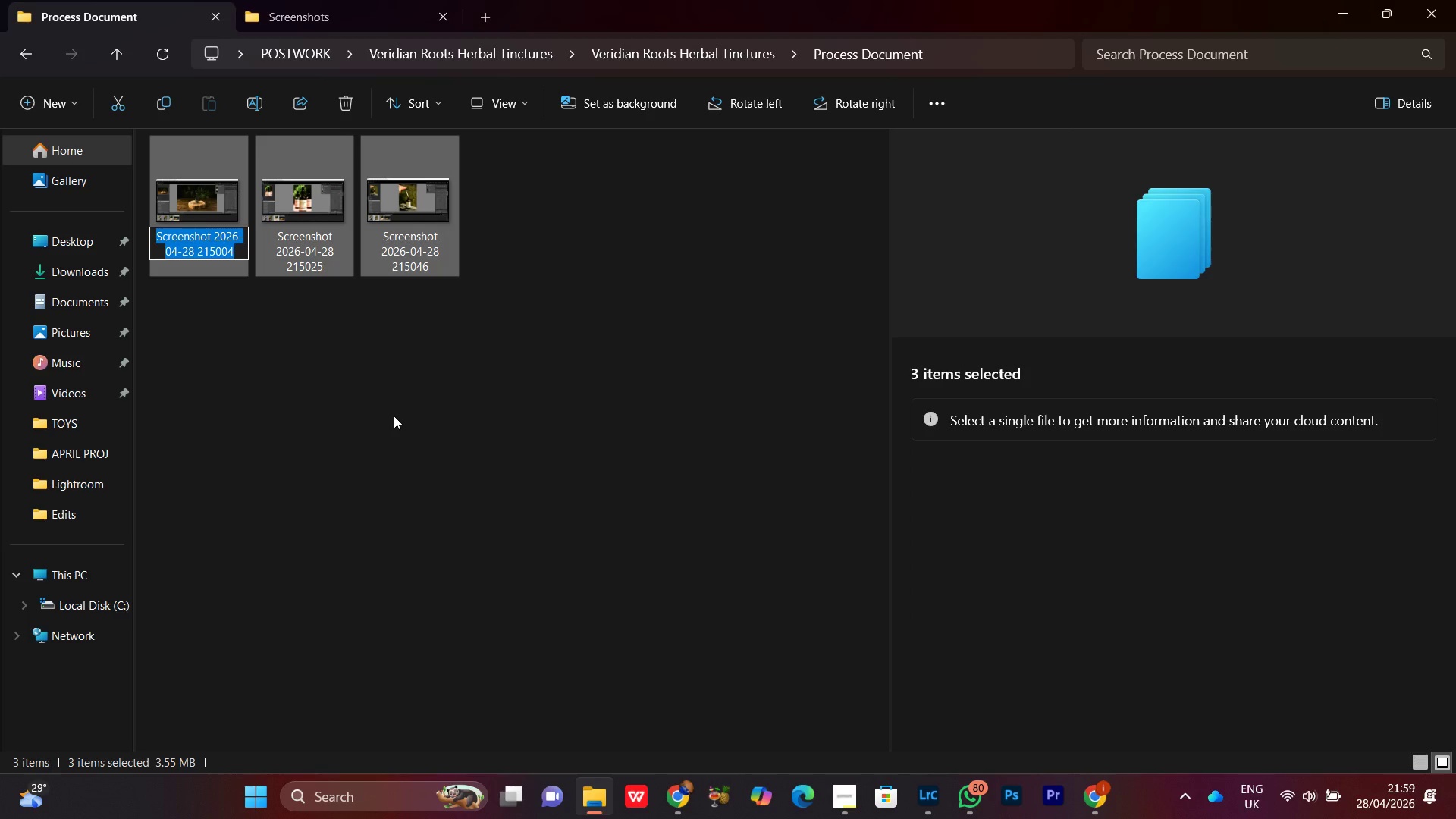 
key(Control+V)
 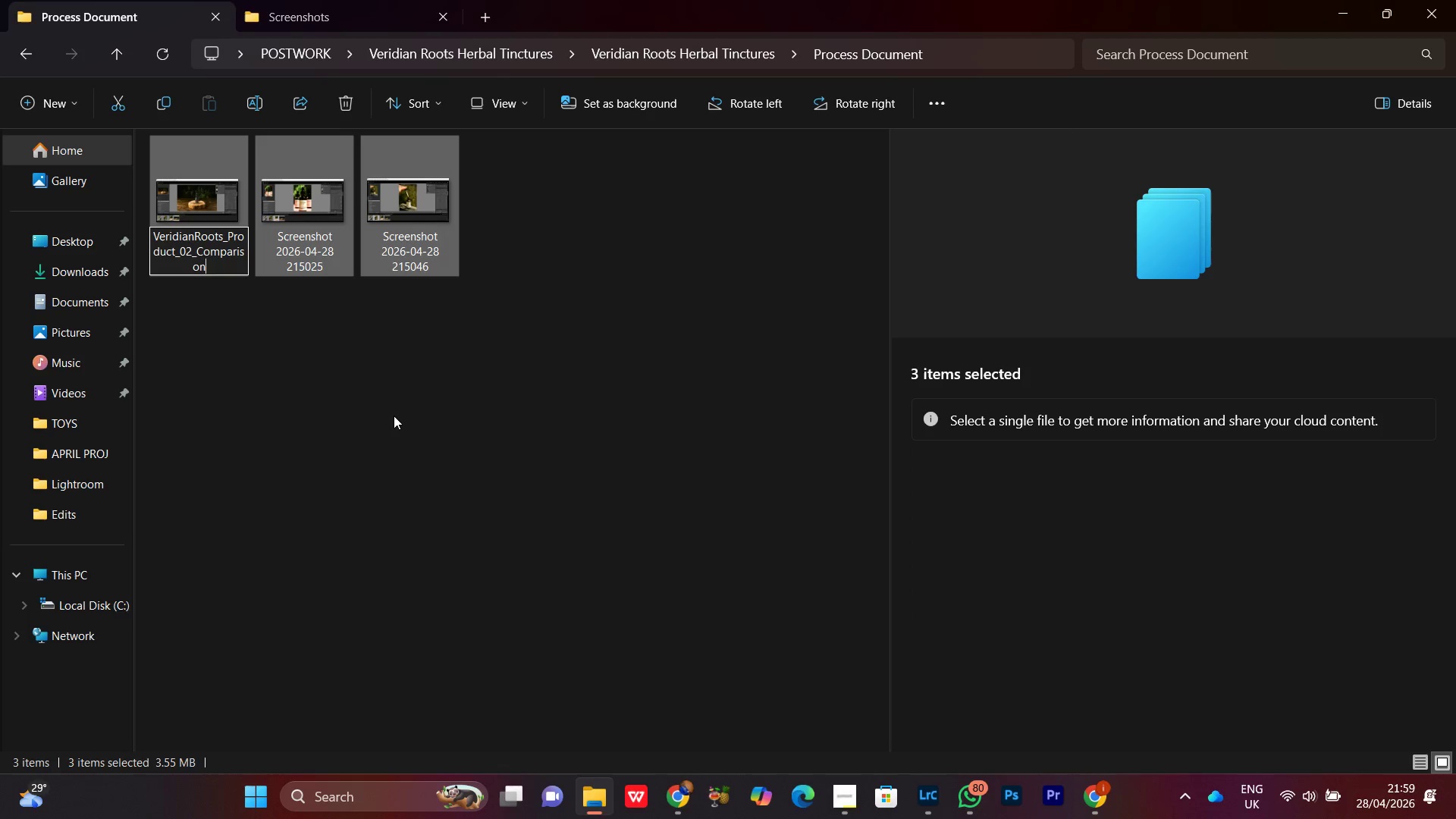 
hold_key(key=Backspace, duration=0.75)